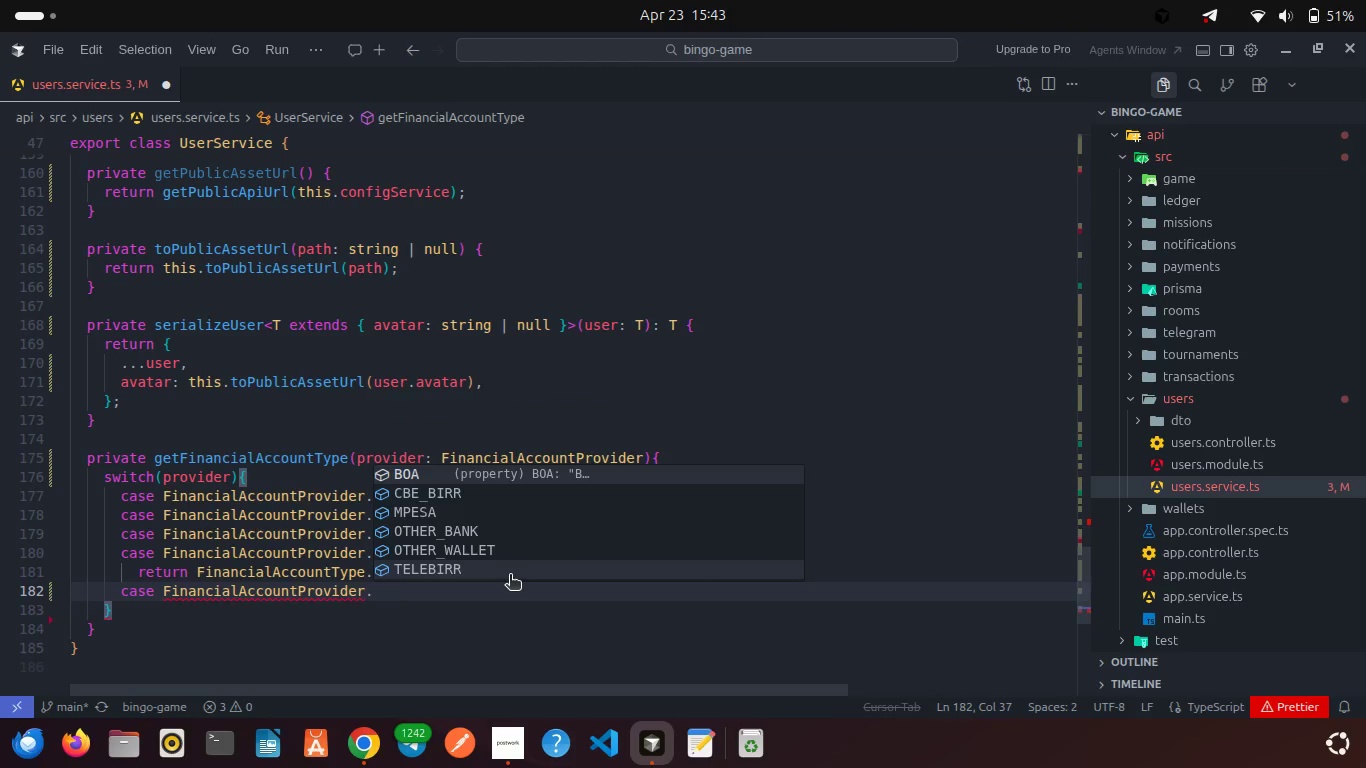 
key(O)
 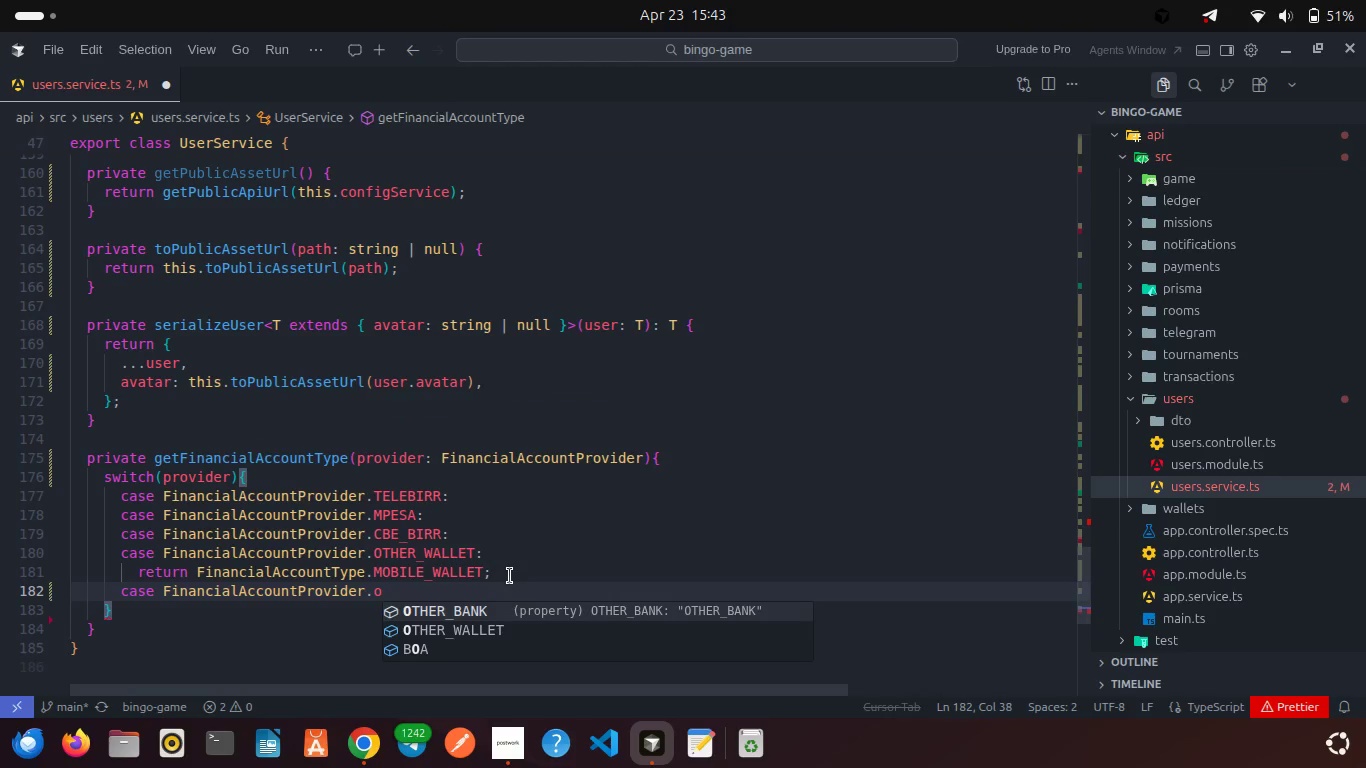 
key(Enter)
 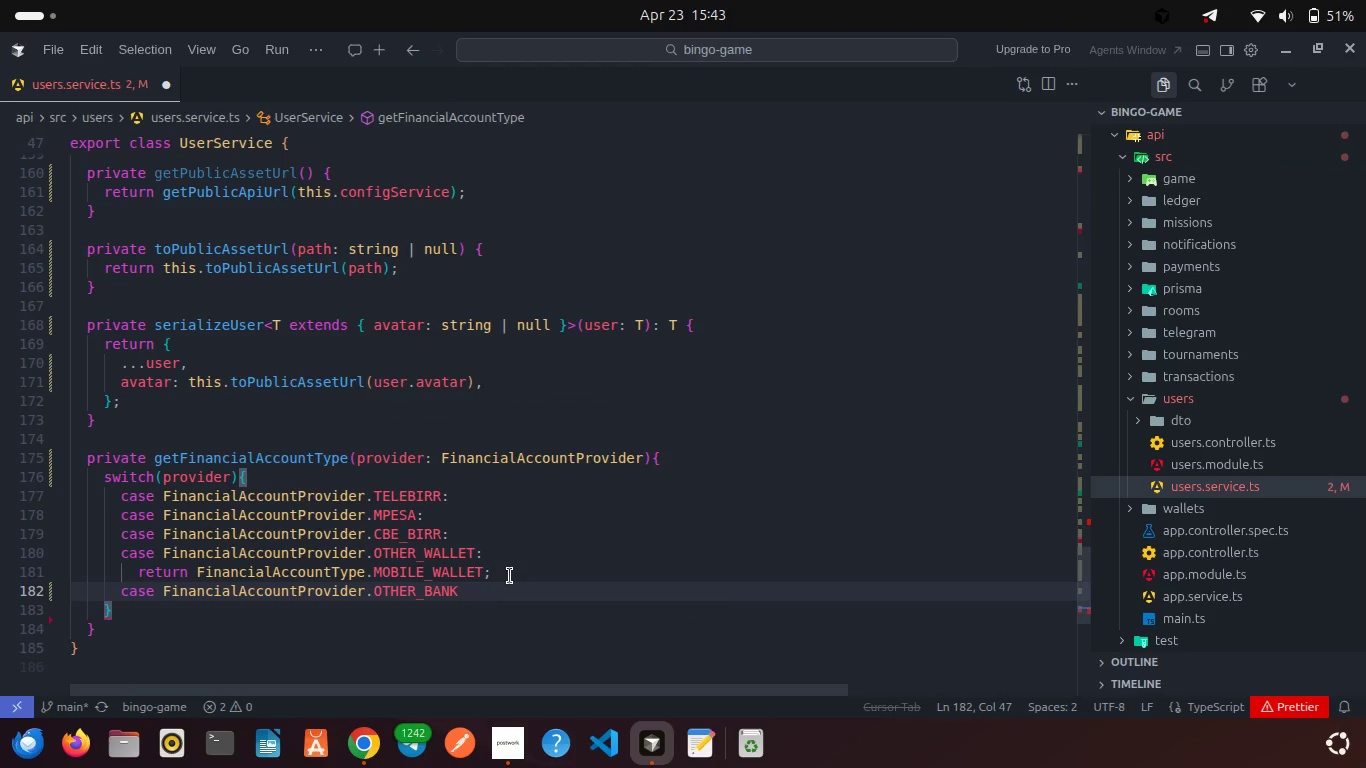 
key(Shift+Semicolon)
 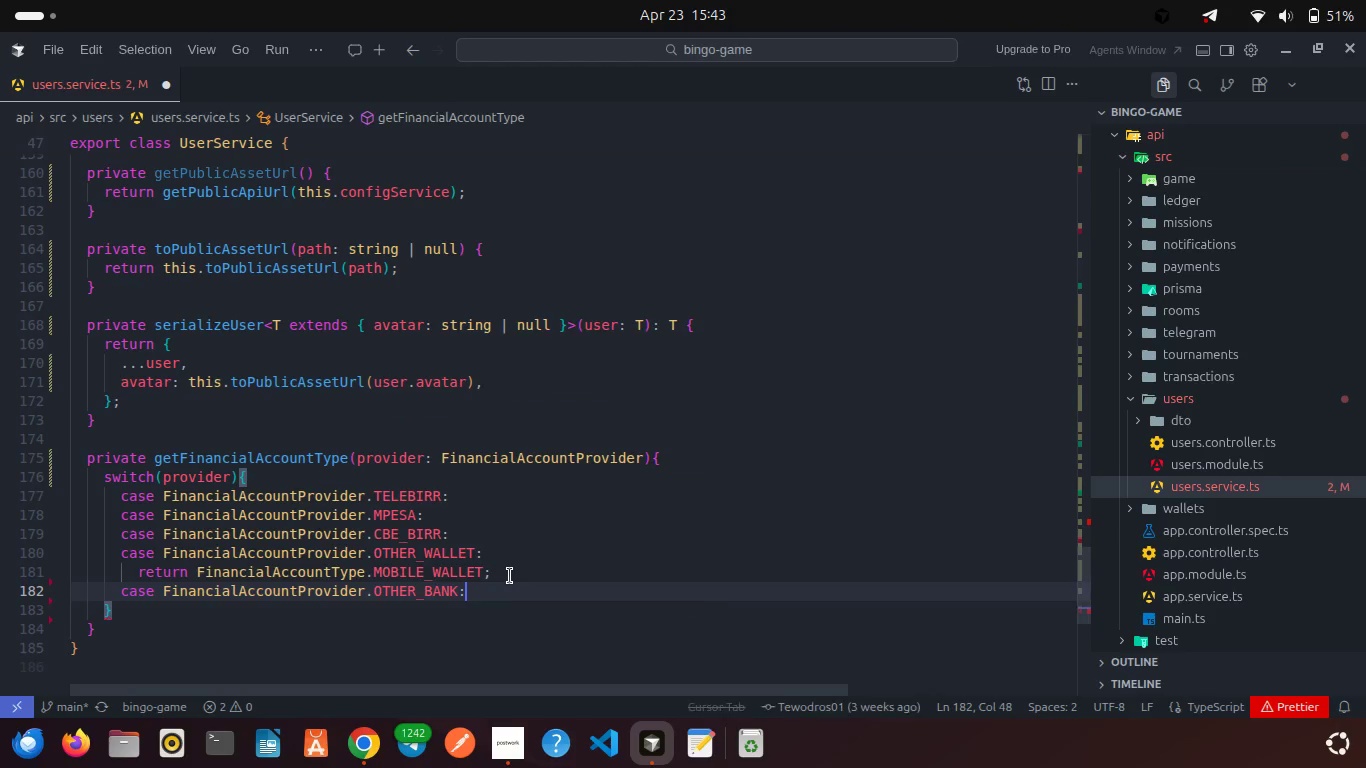 
key(Enter)
 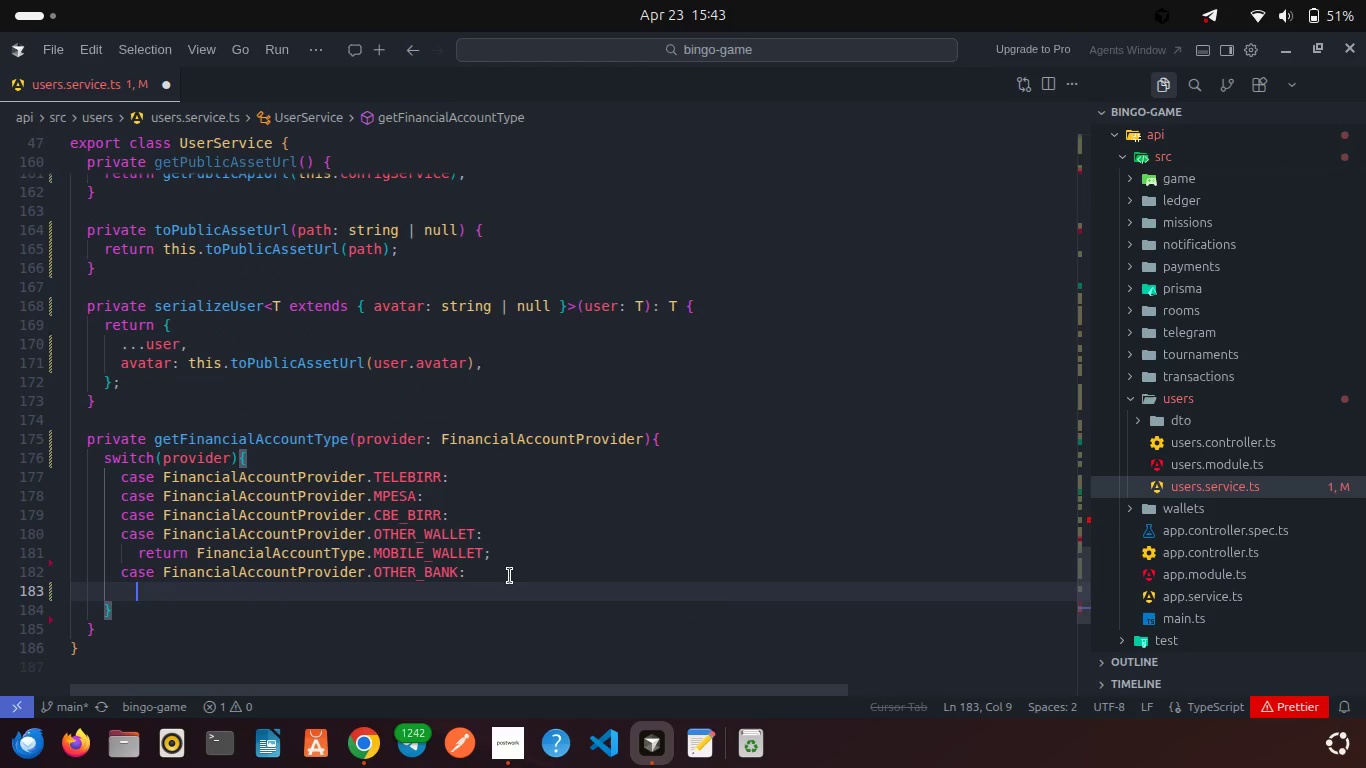 
type(case)
key(Backspace)
key(Backspace)
key(Backspace)
key(Backspace)
key(Backspace)
type(case Fin)
 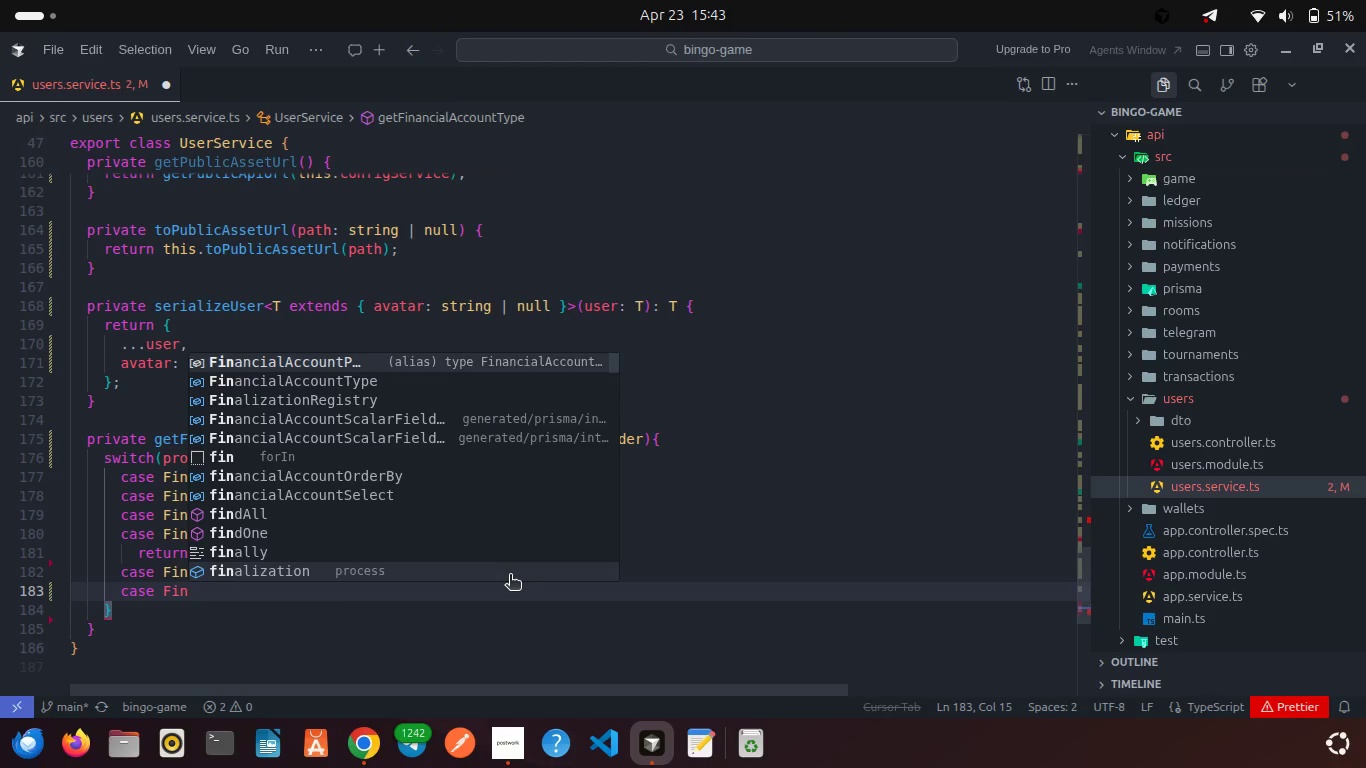 
key(Enter)
 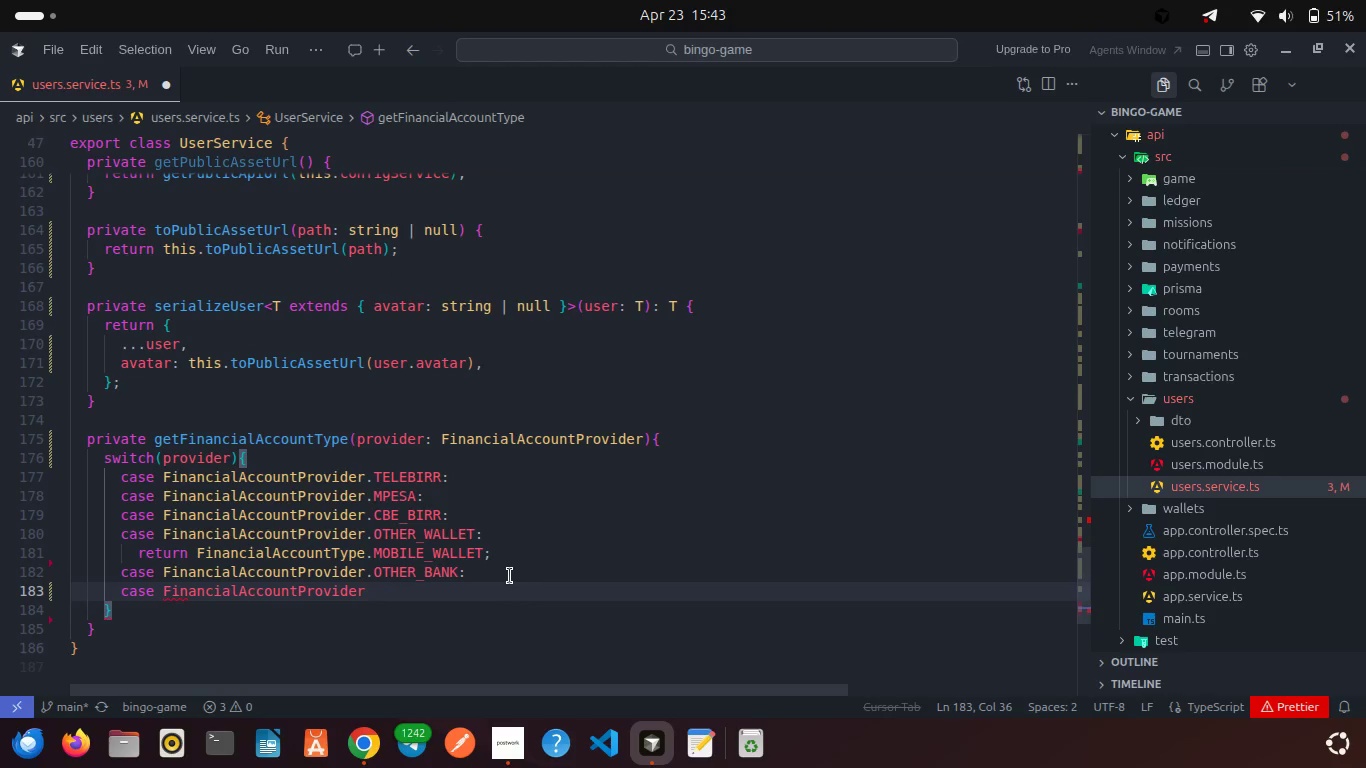 
key(Period)
 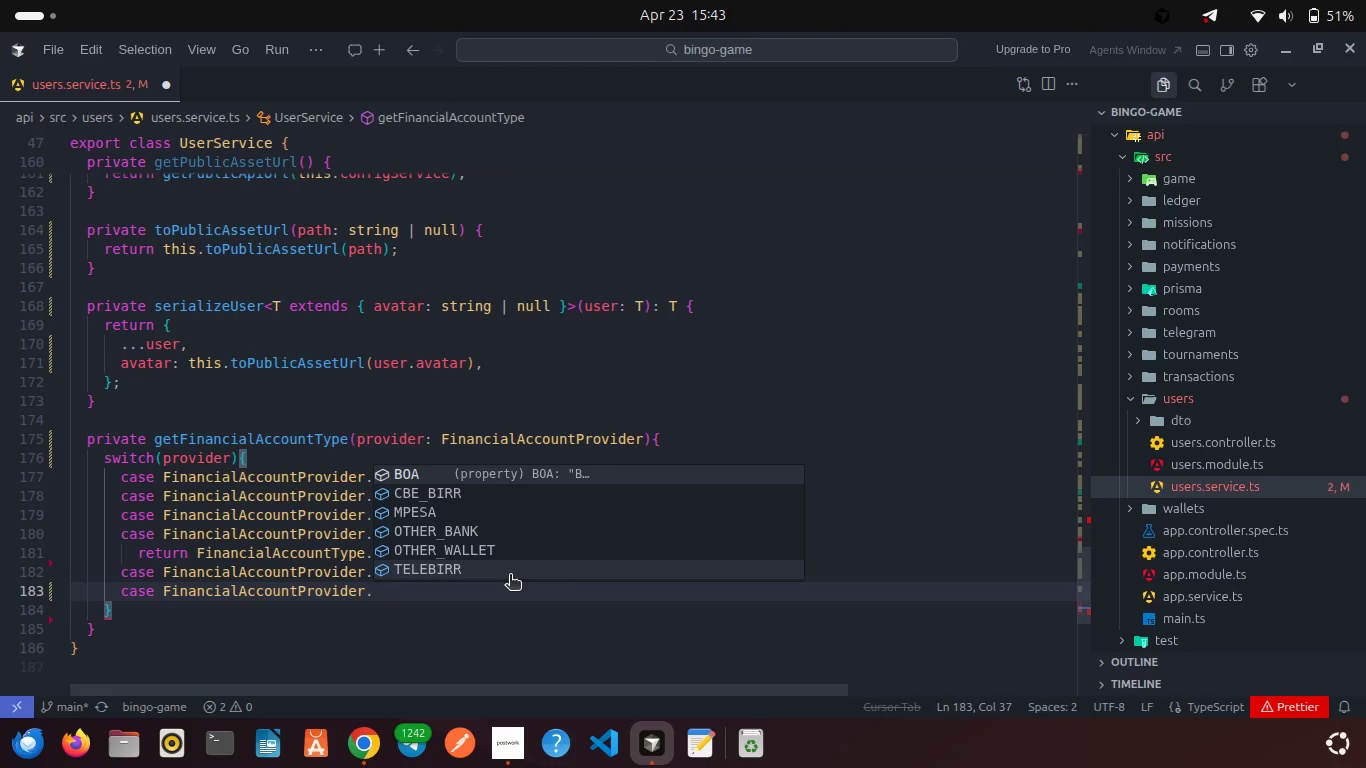 
key(Shift+B)
 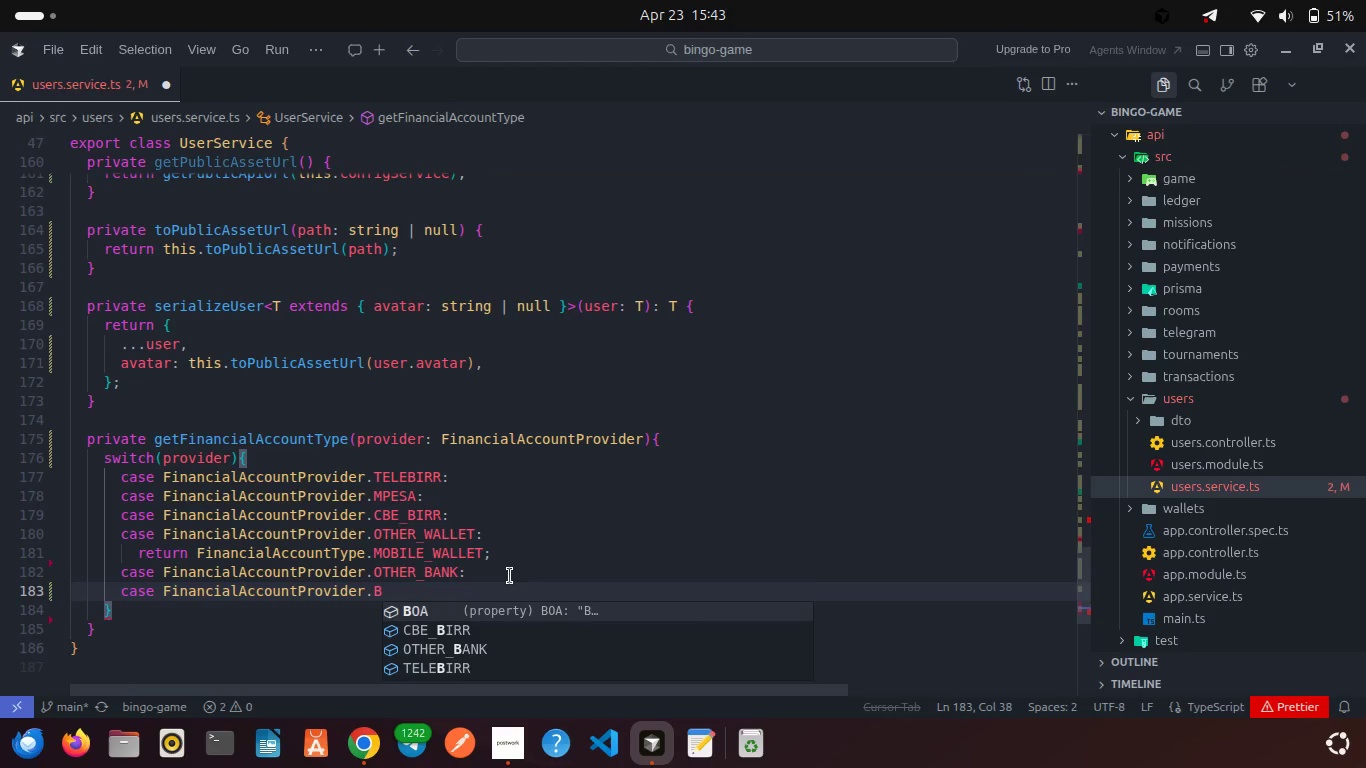 
key(Enter)
 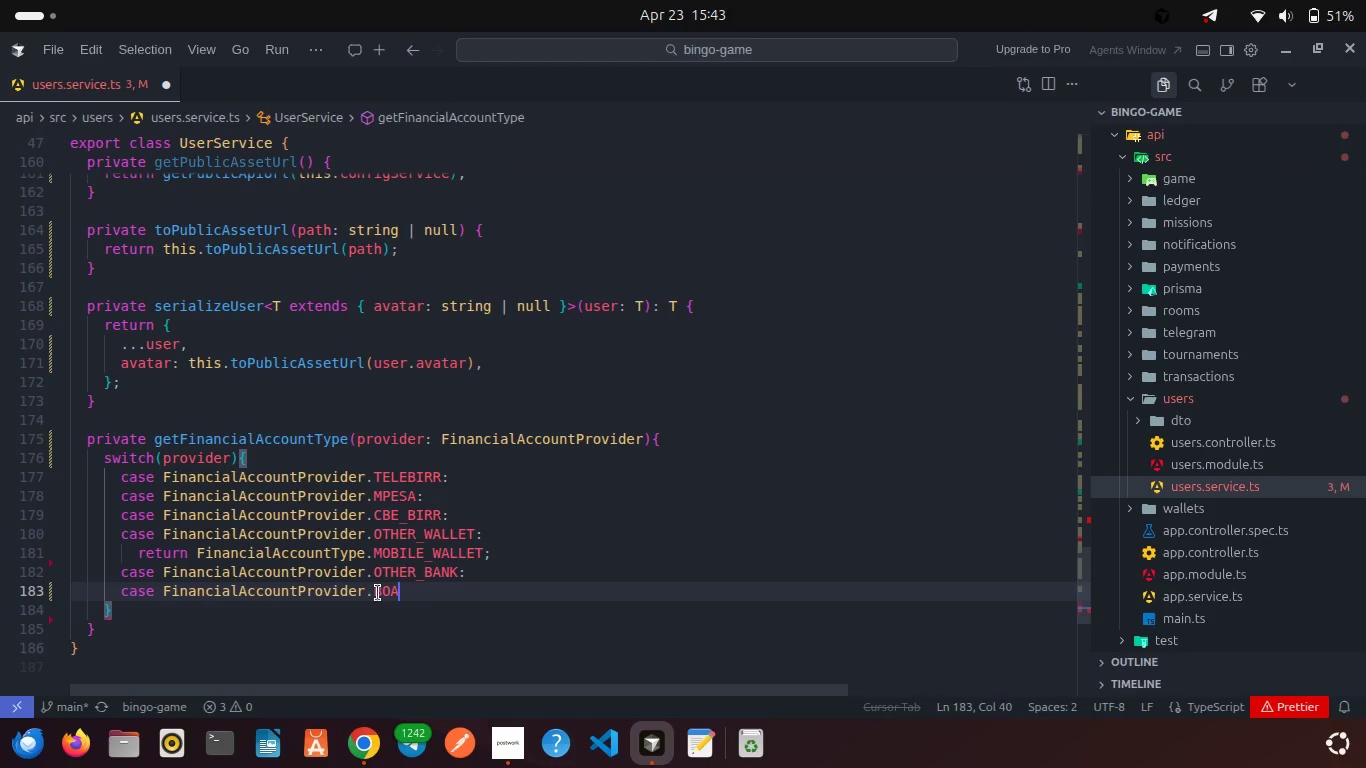 
double_click([378, 593])
 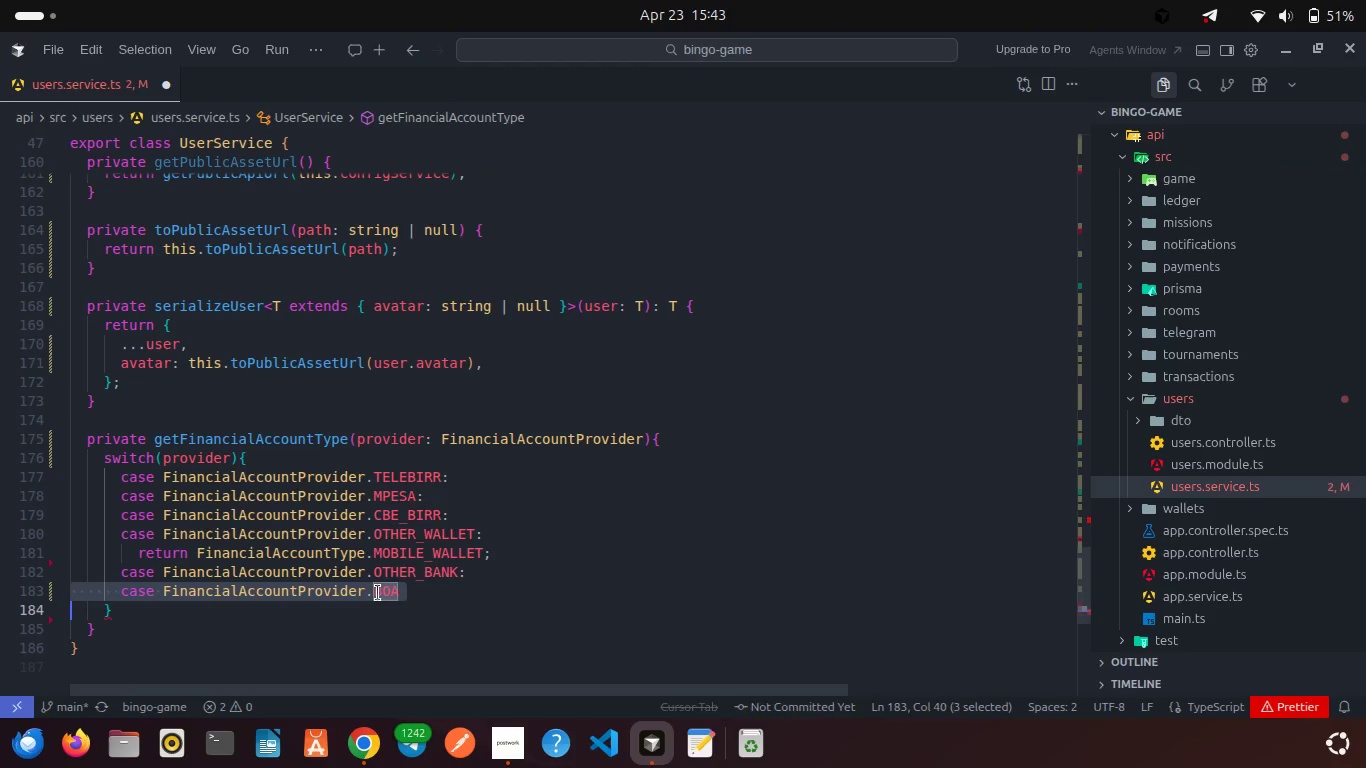 
triple_click([378, 593])
 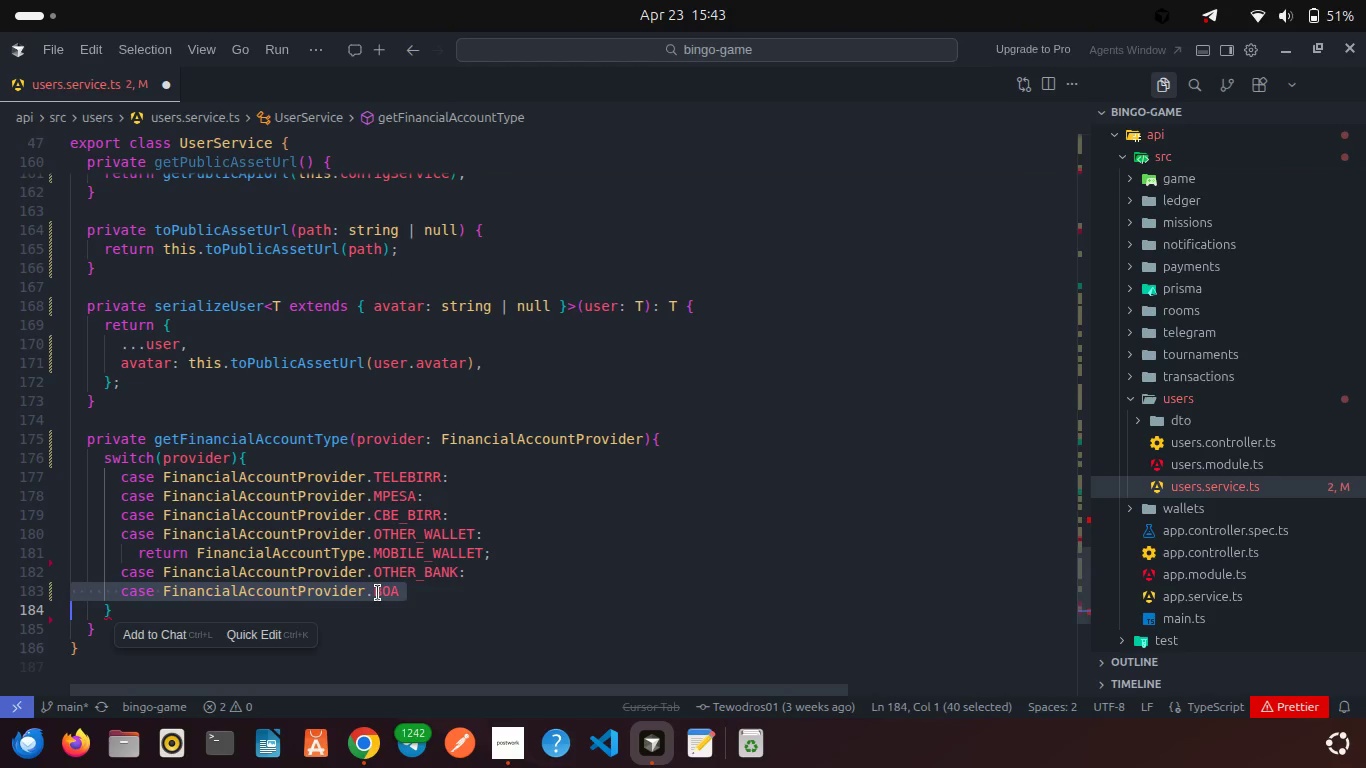 
key(Control+X)
 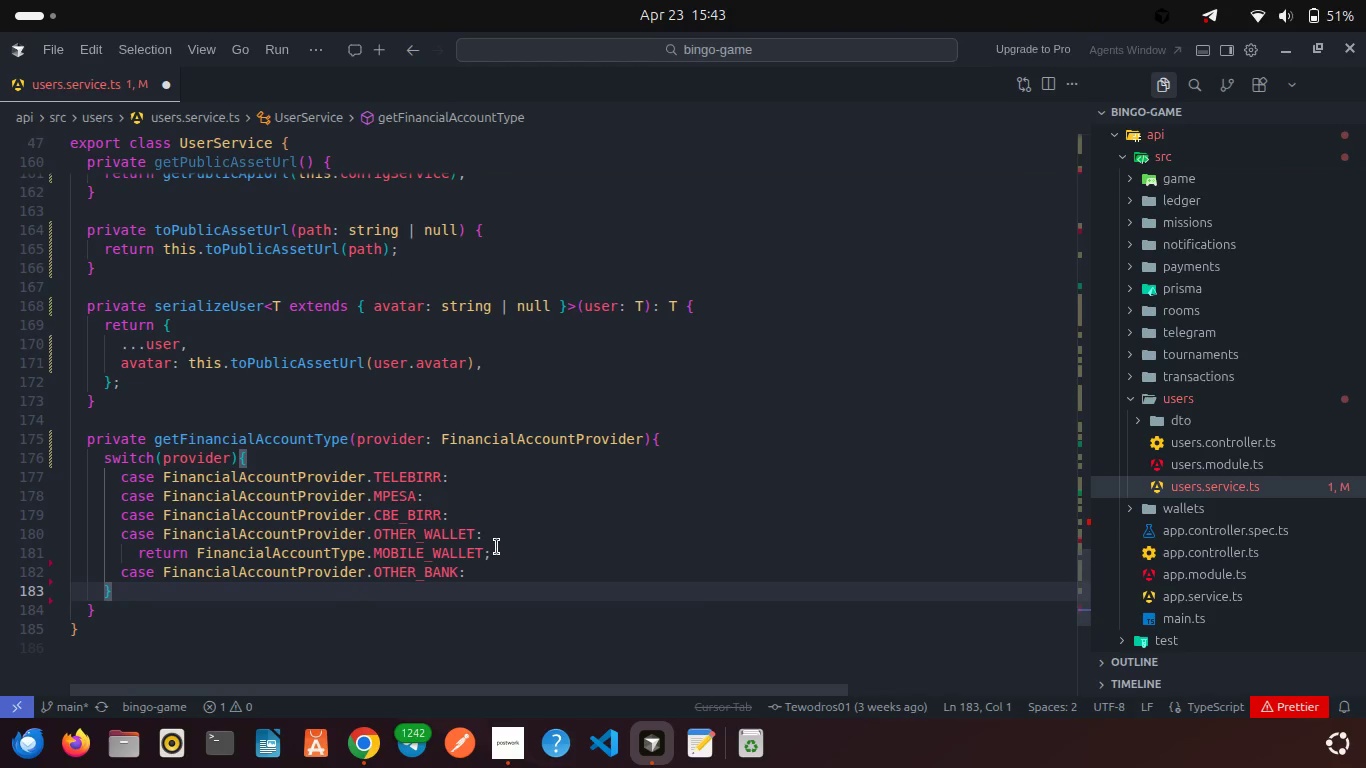 
left_click([497, 547])
 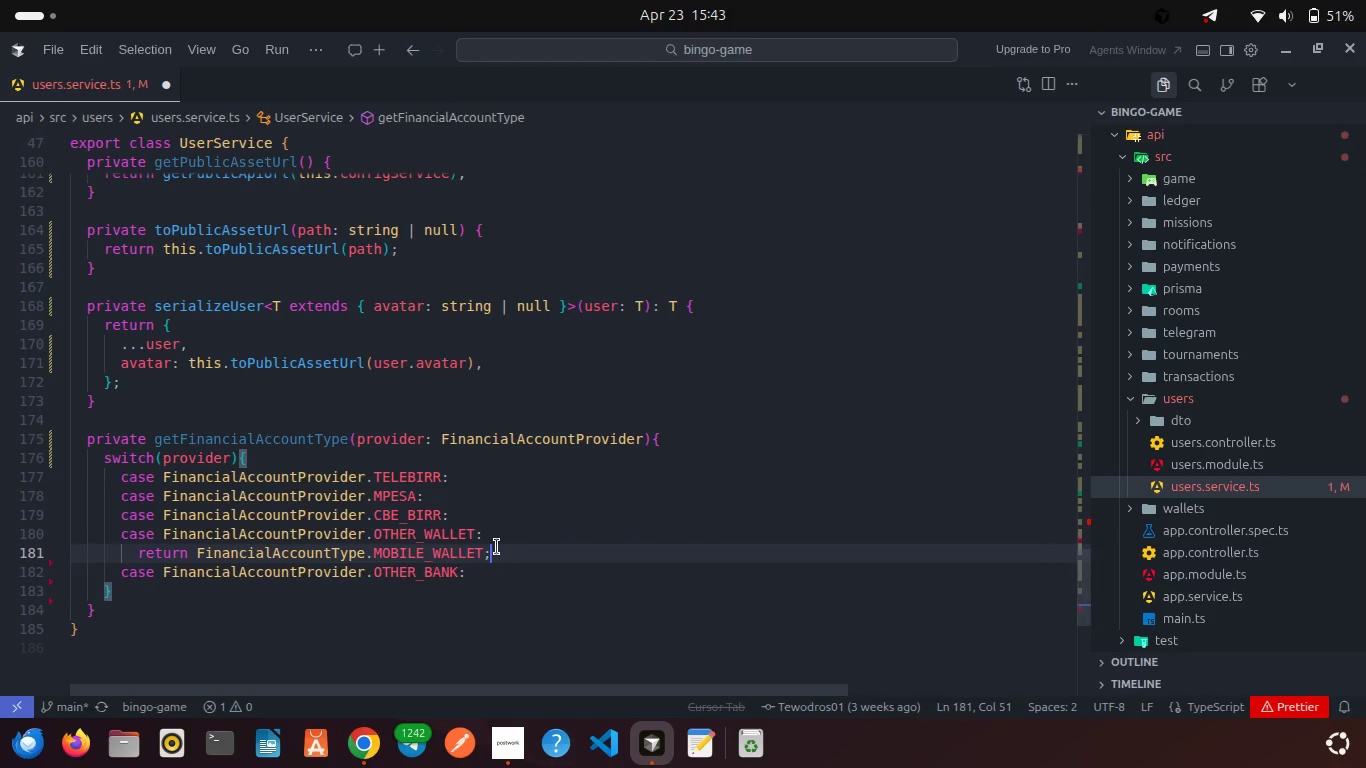 
key(Enter)
 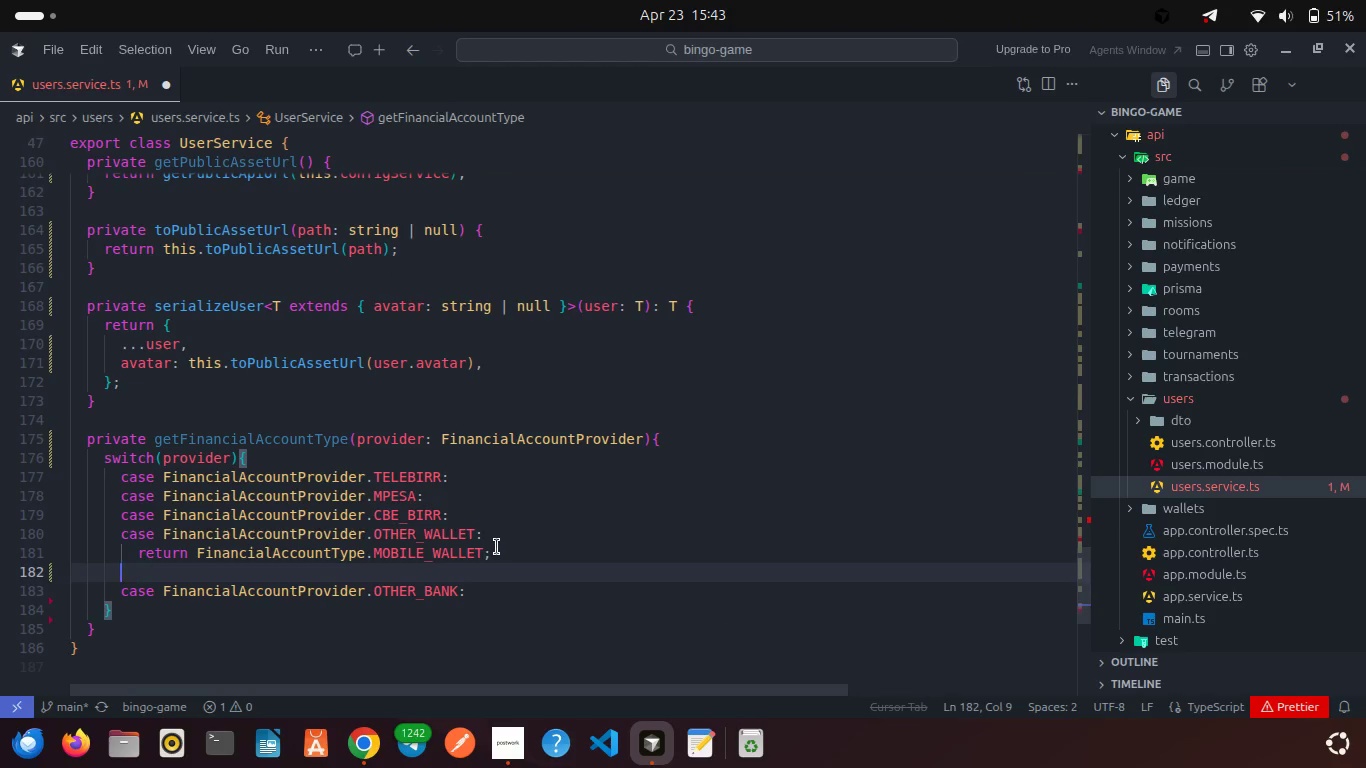 
key(Backspace)
 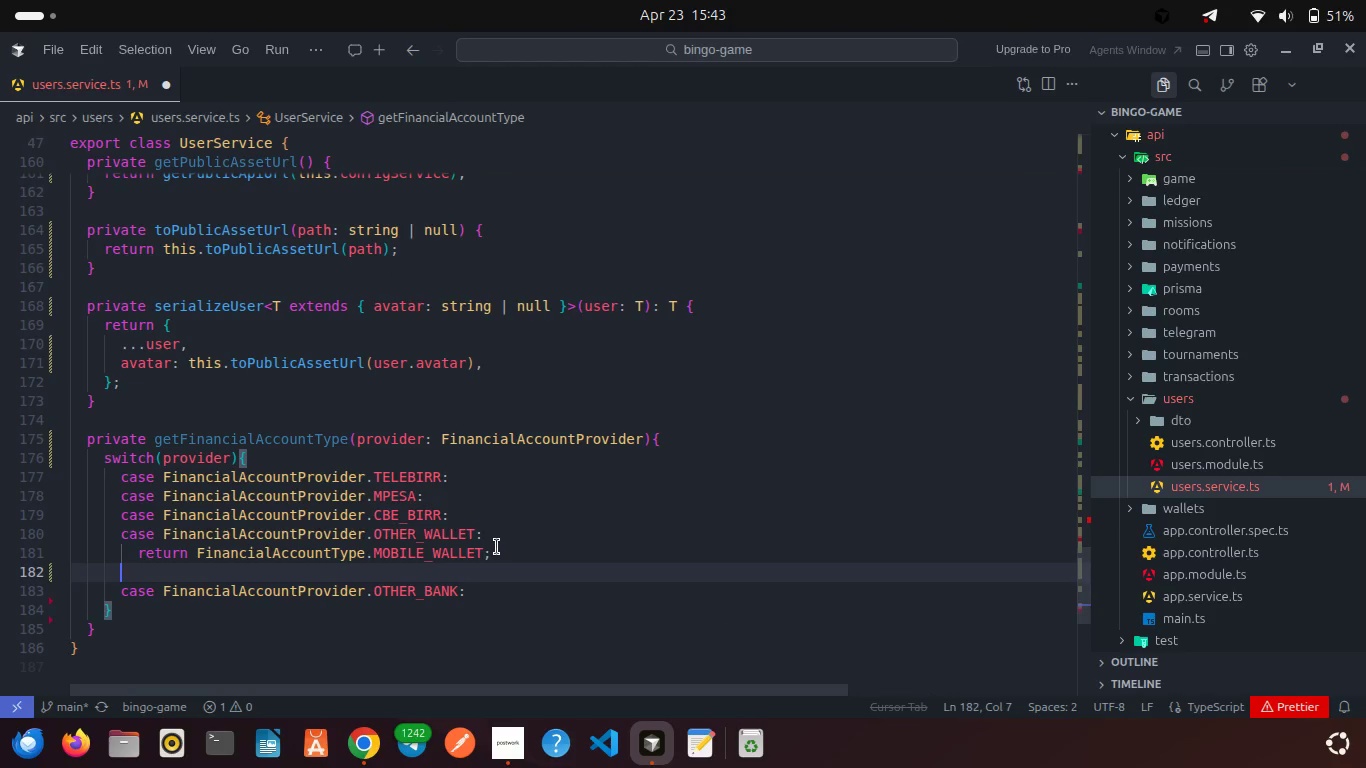 
key(Control+ControlLeft)
 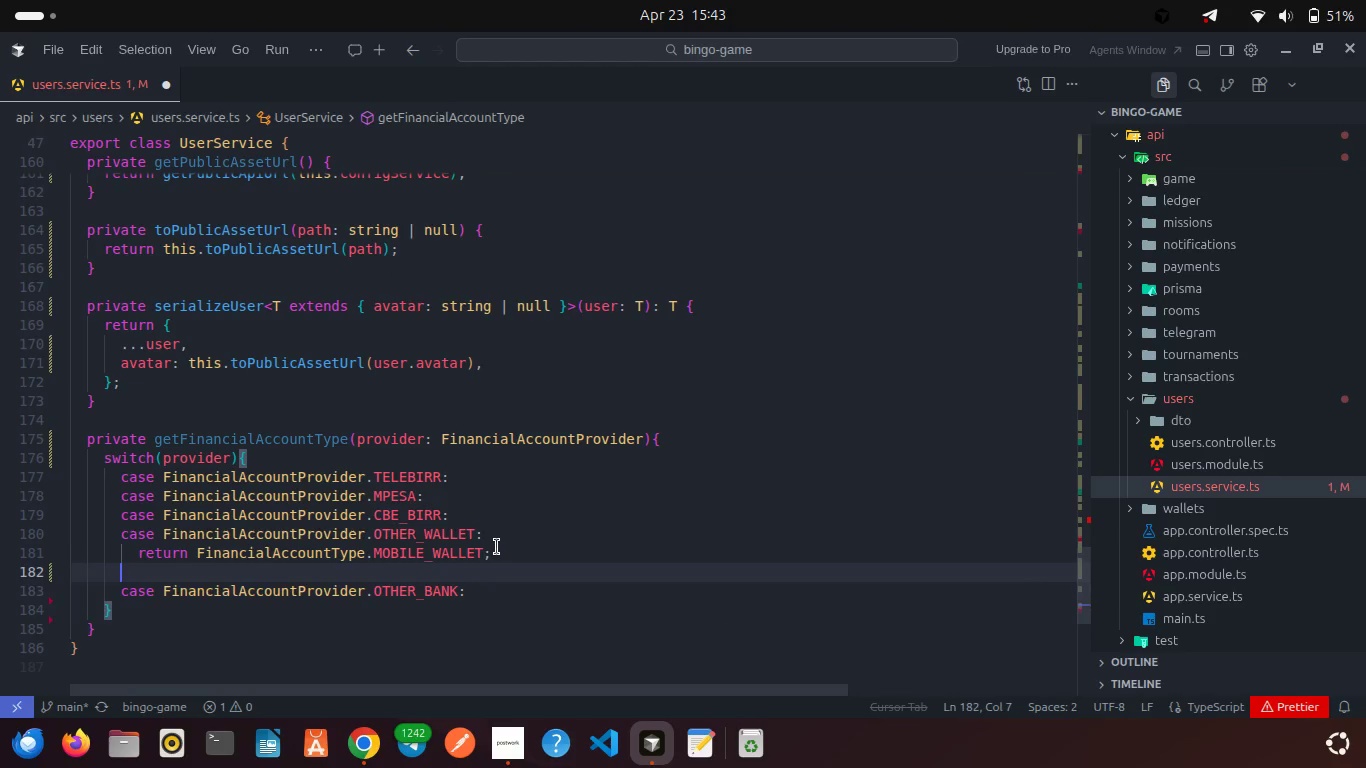 
key(Control+V)
 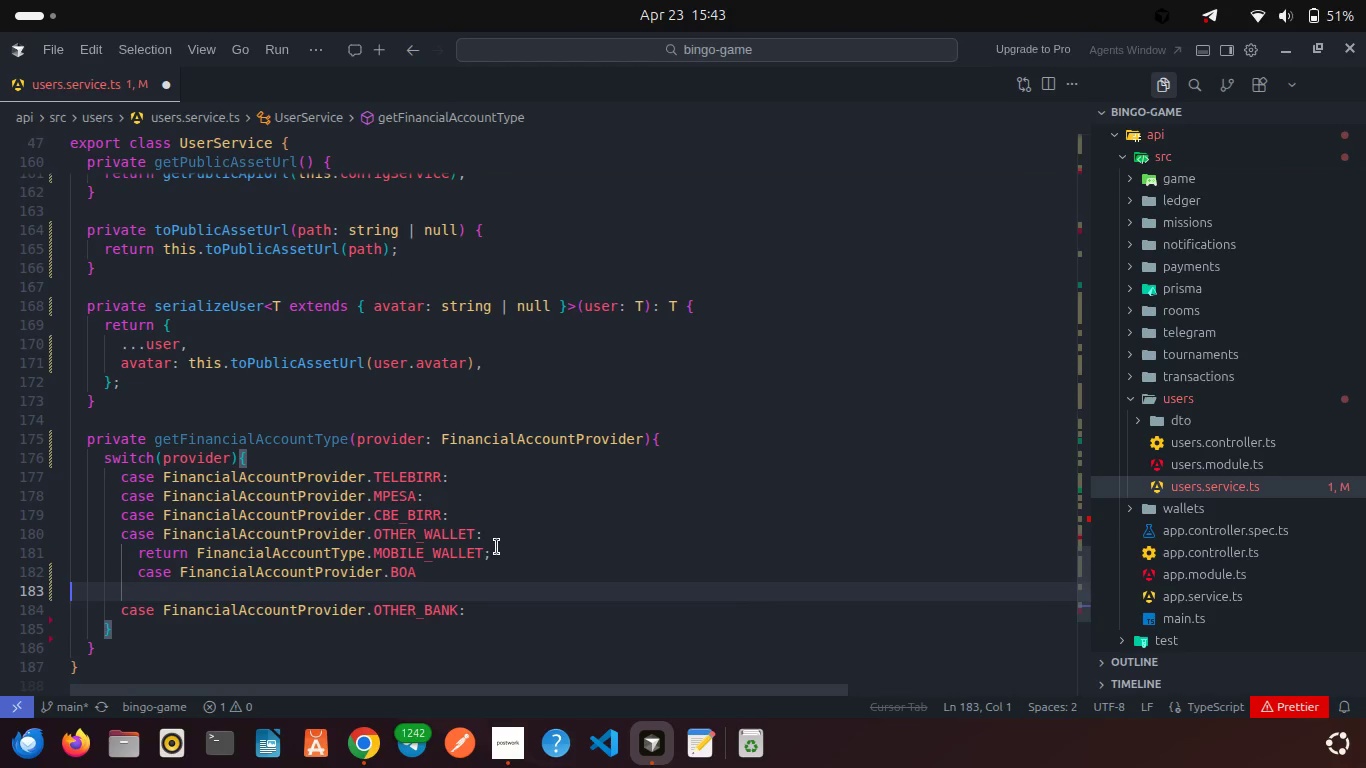 
key(Backspace)
 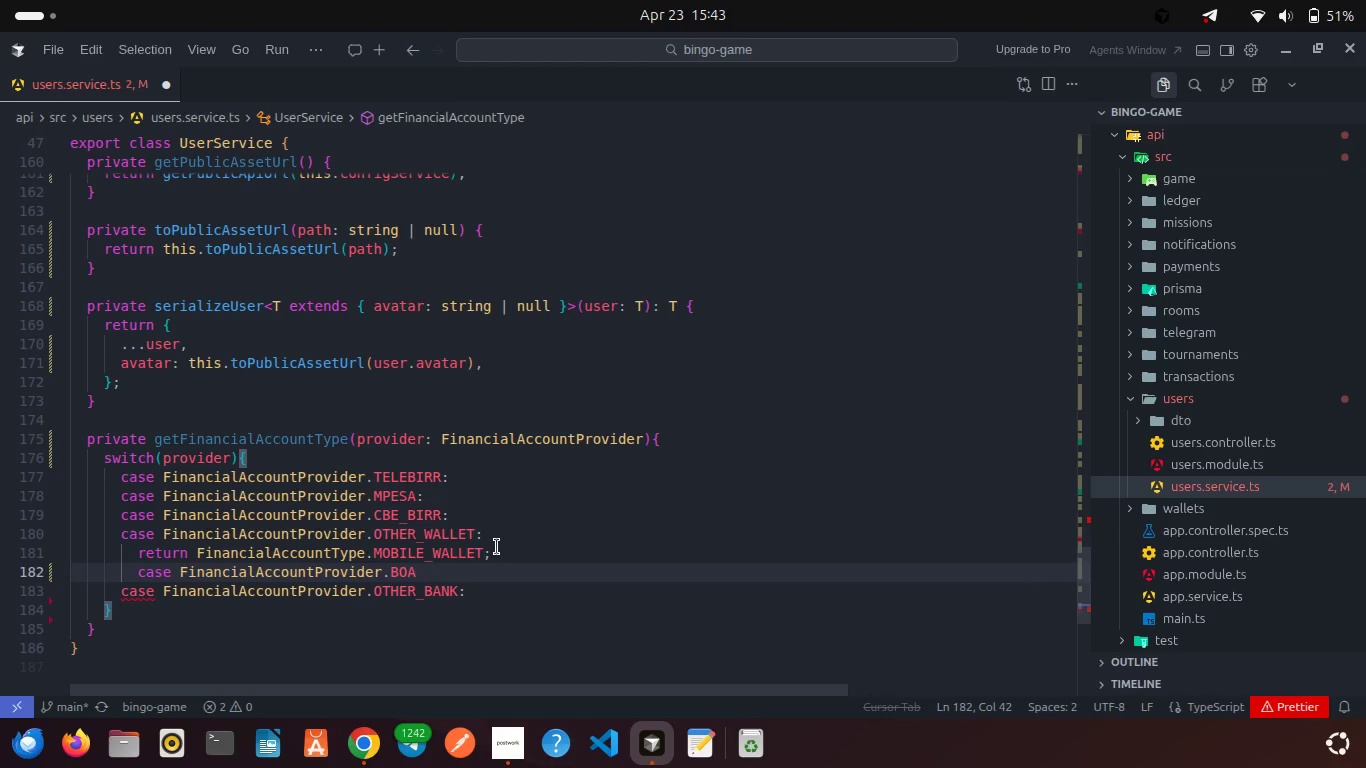 
key(Shift+ShiftRight)
 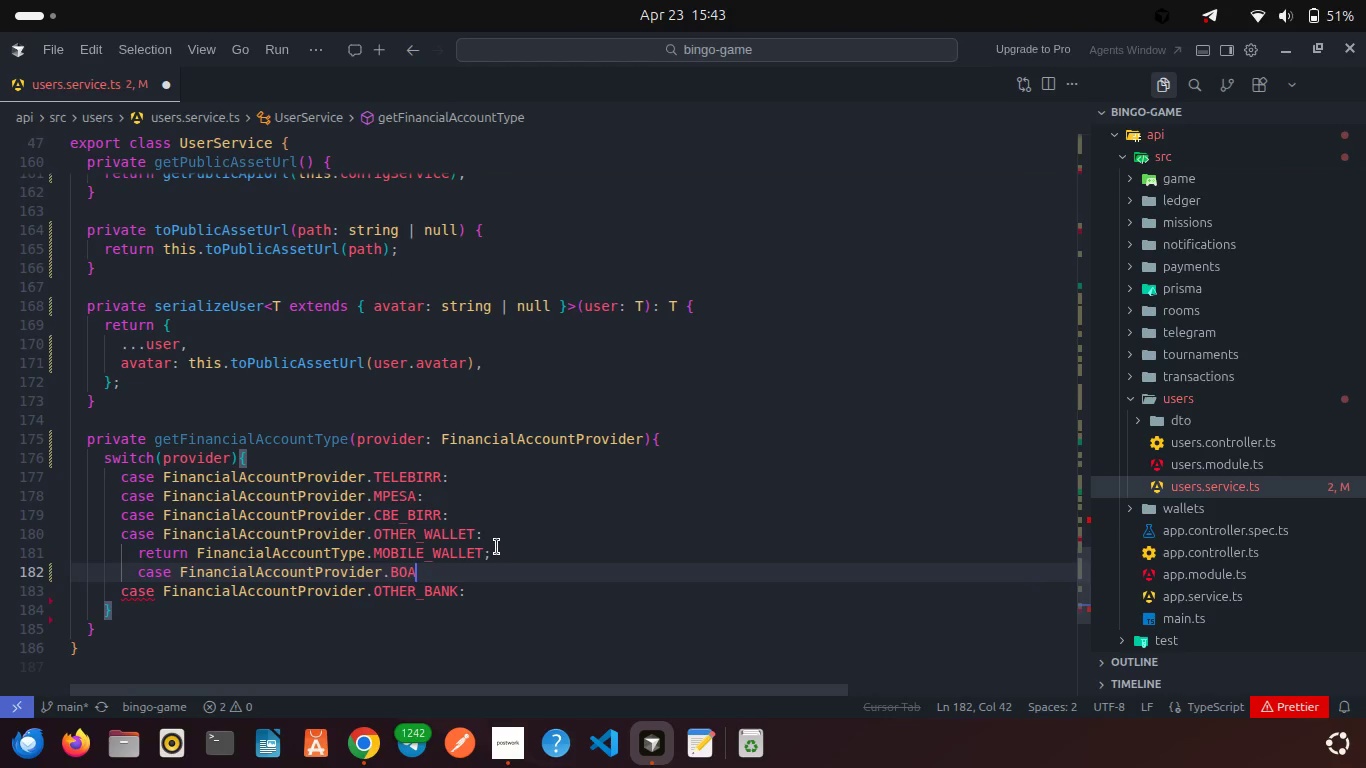 
key(Shift+Semicolon)
 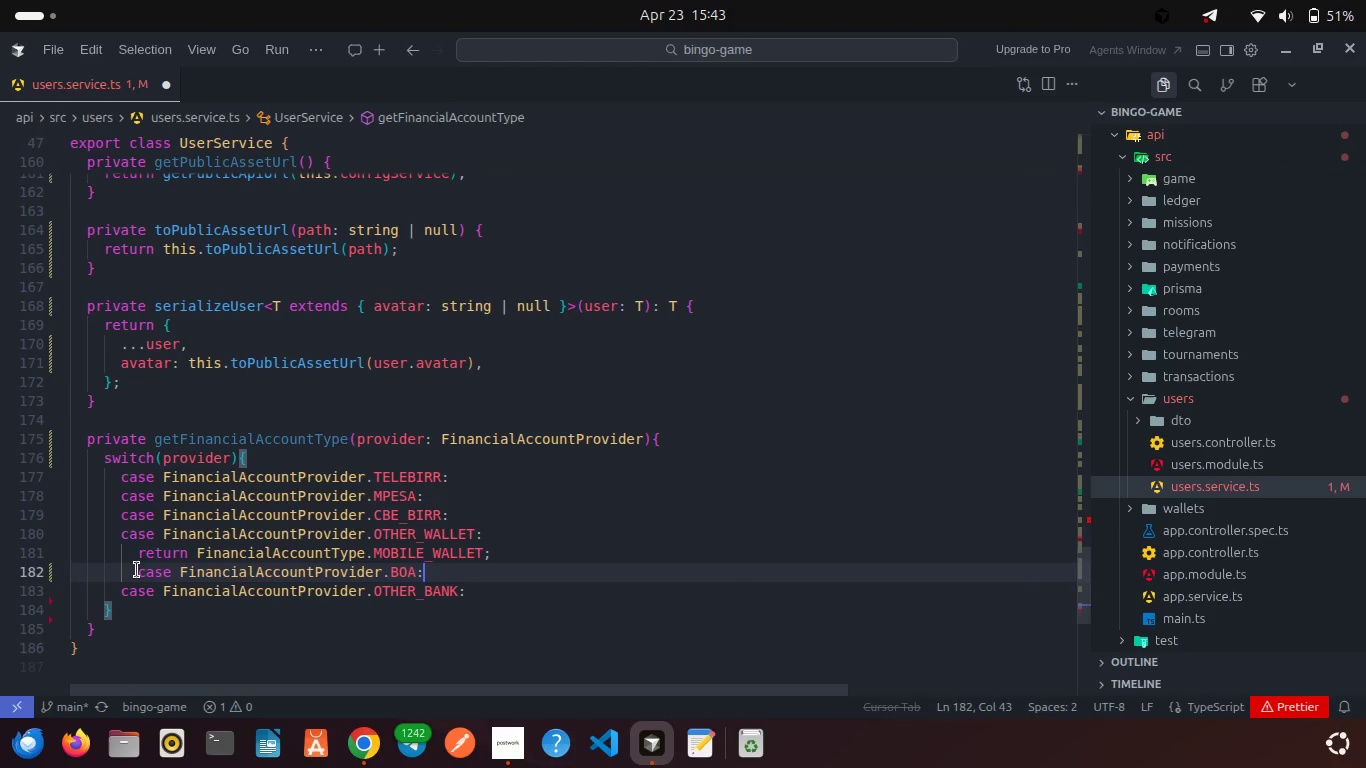 
left_click([137, 570])
 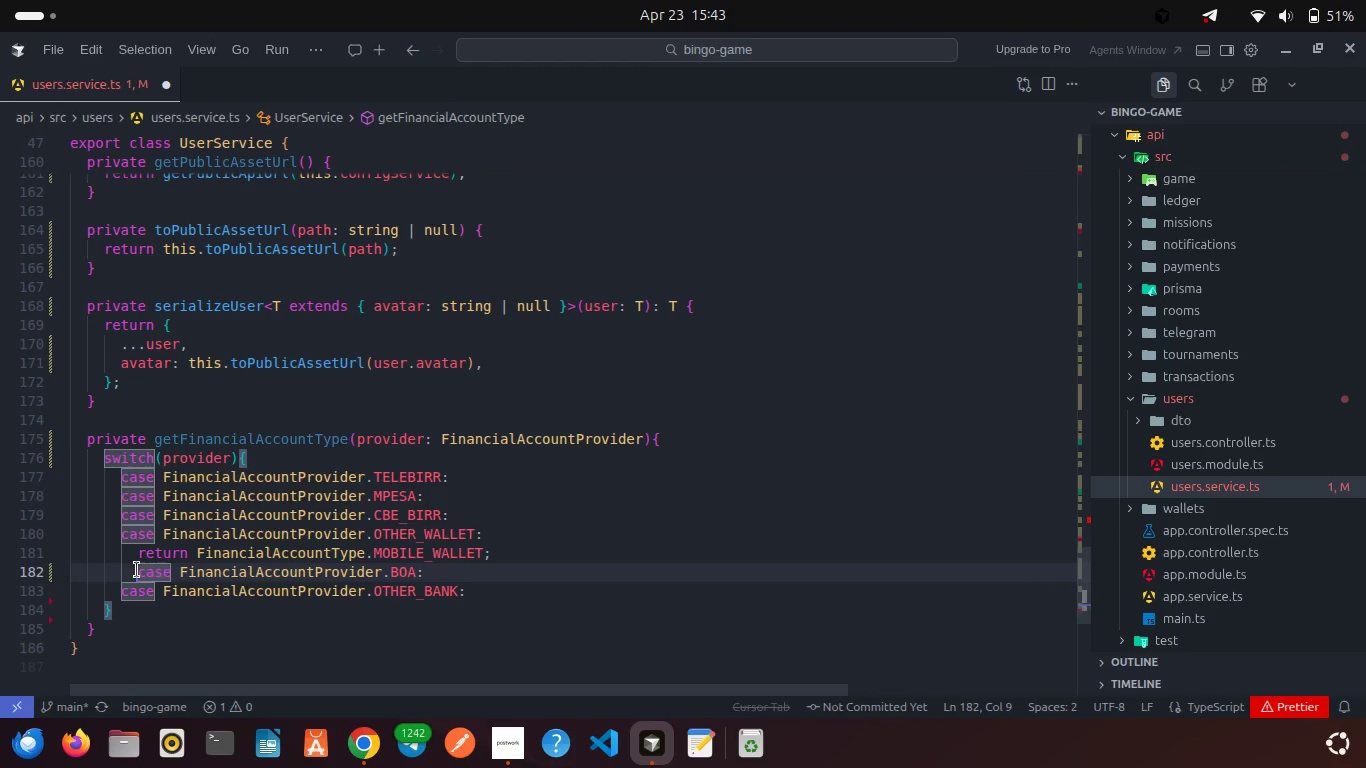 
key(Backspace)
 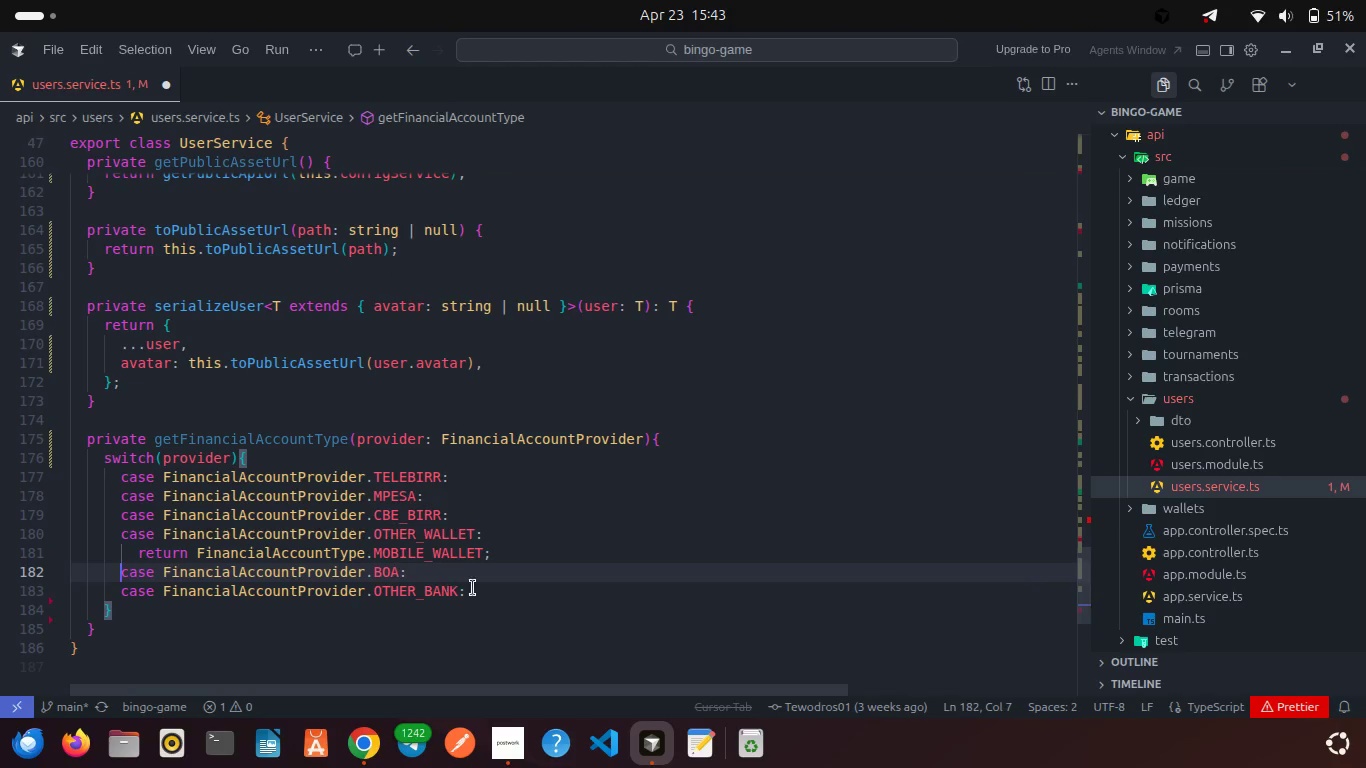 
left_click([473, 588])
 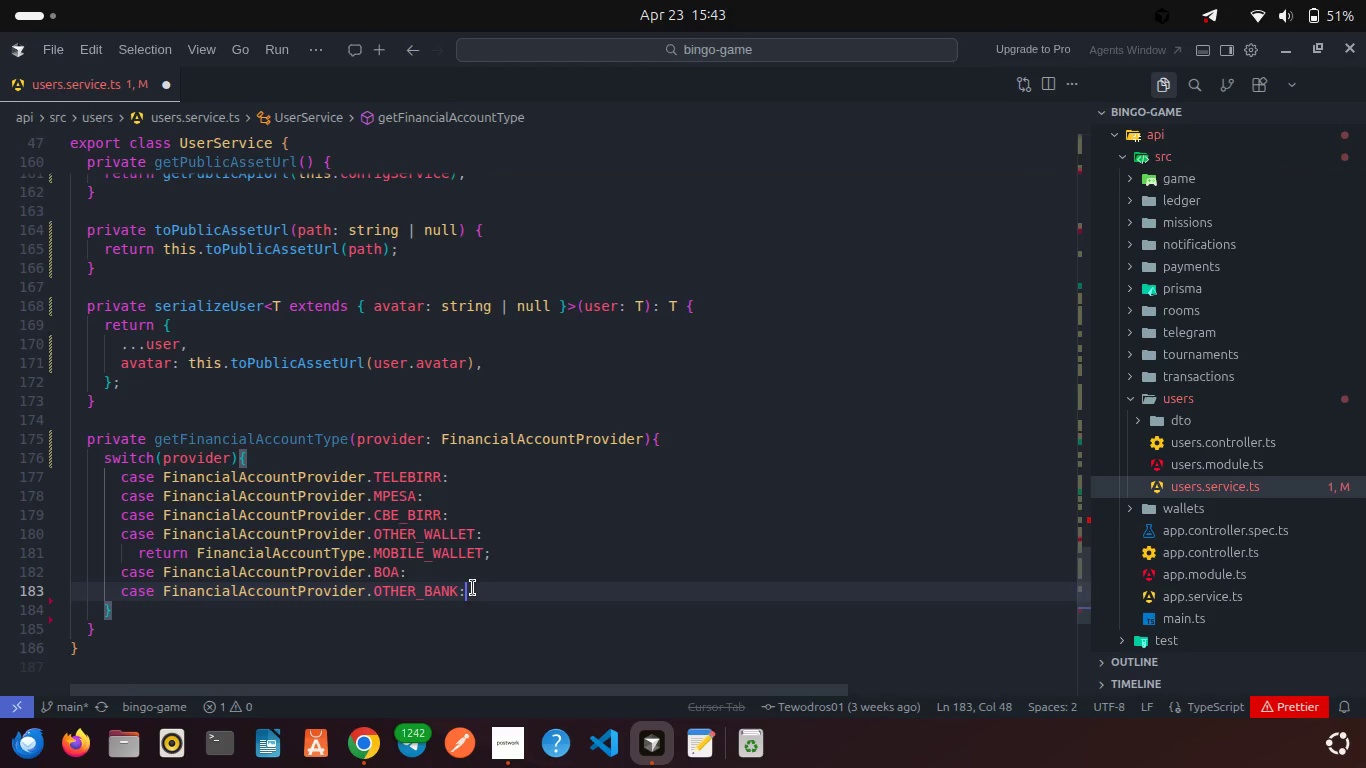 
key(Enter)
 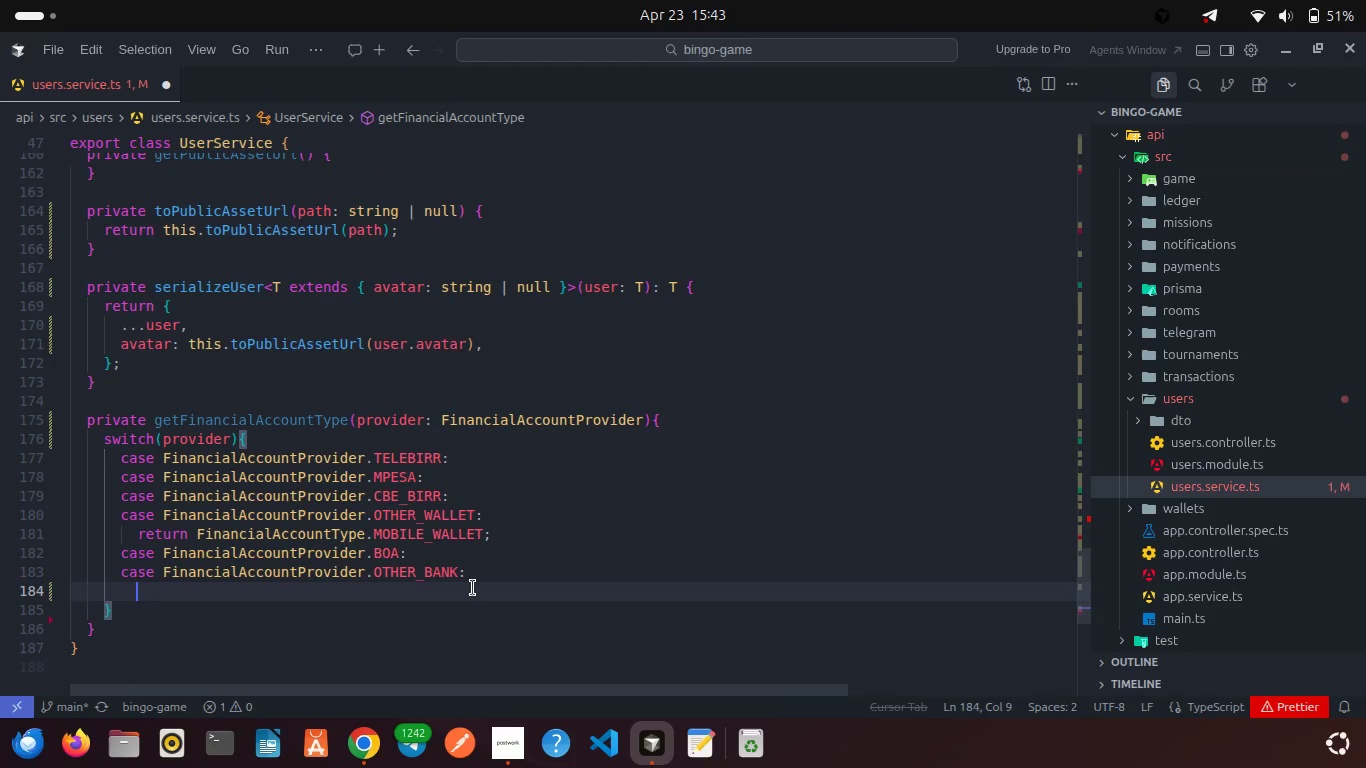 
type(retu)
 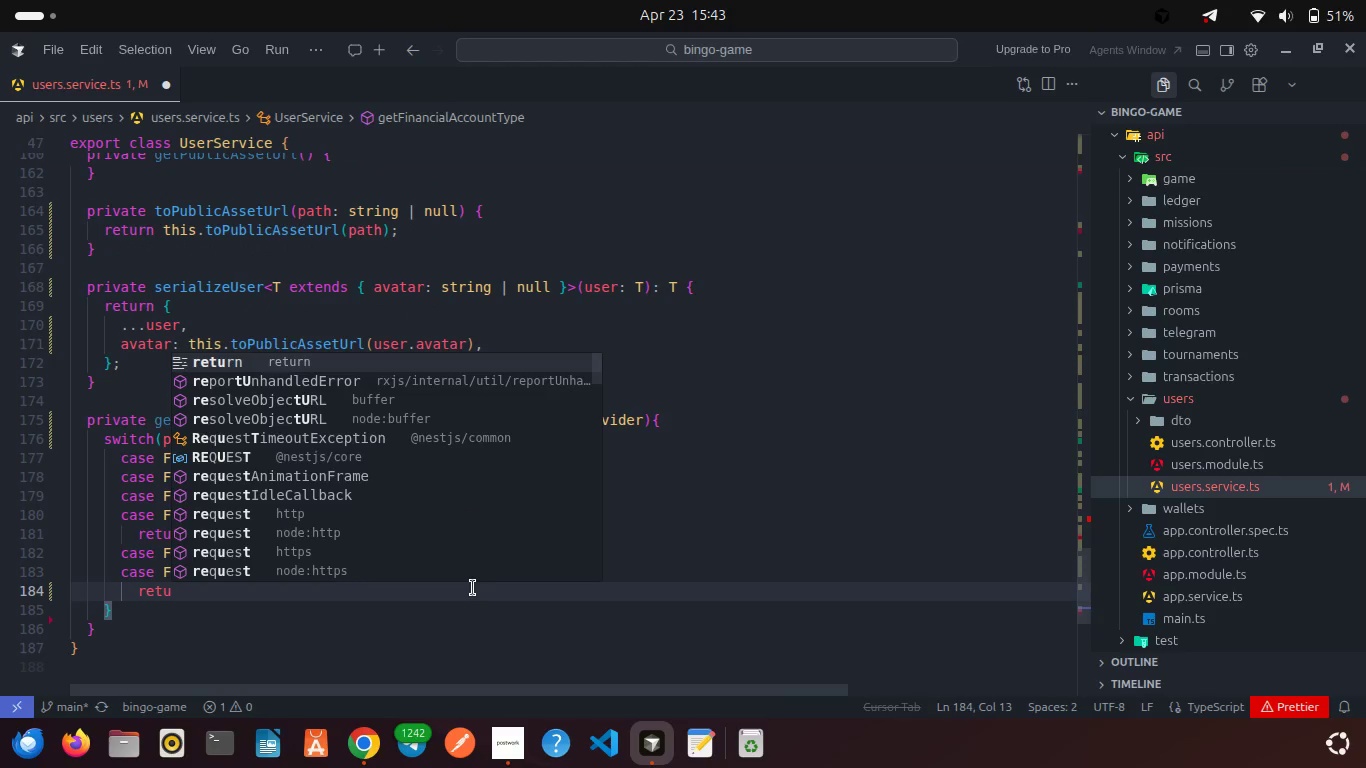 
key(Enter)
 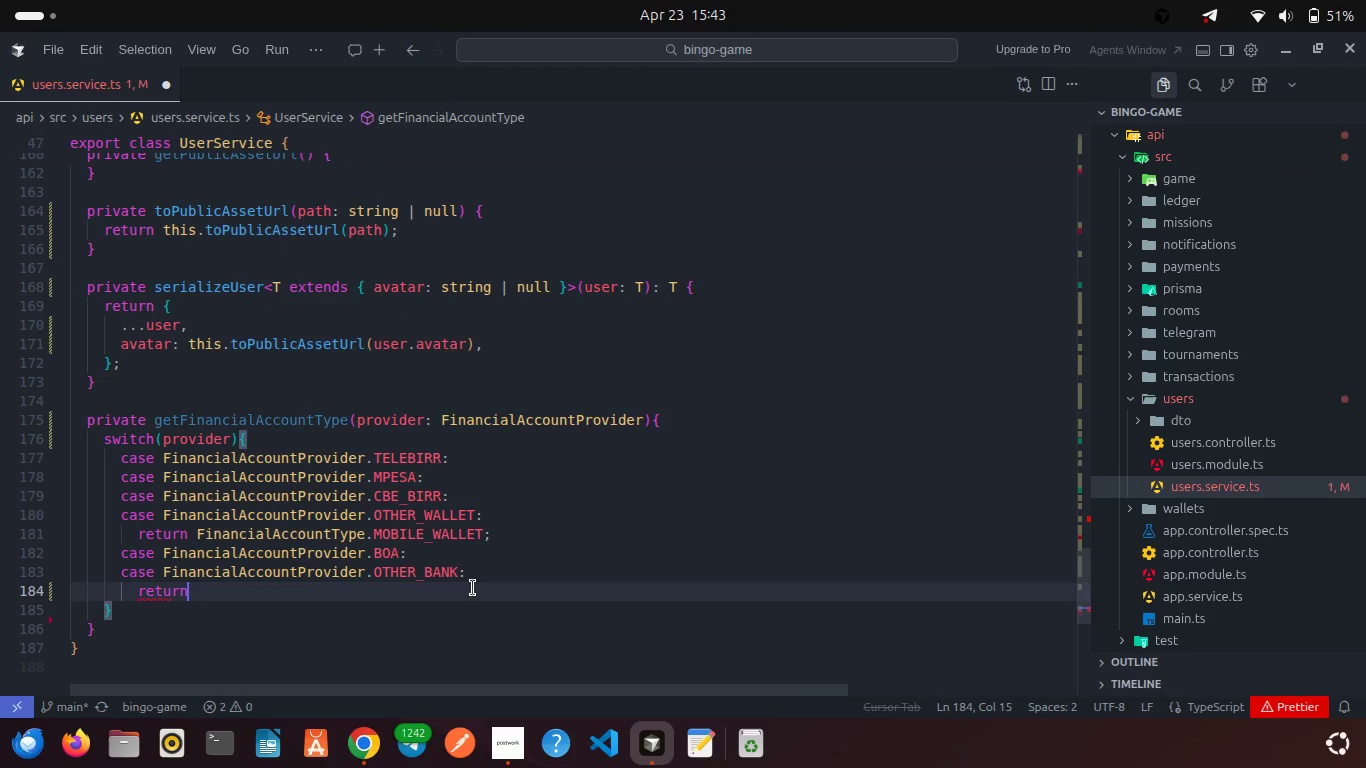 
type( Fini)
 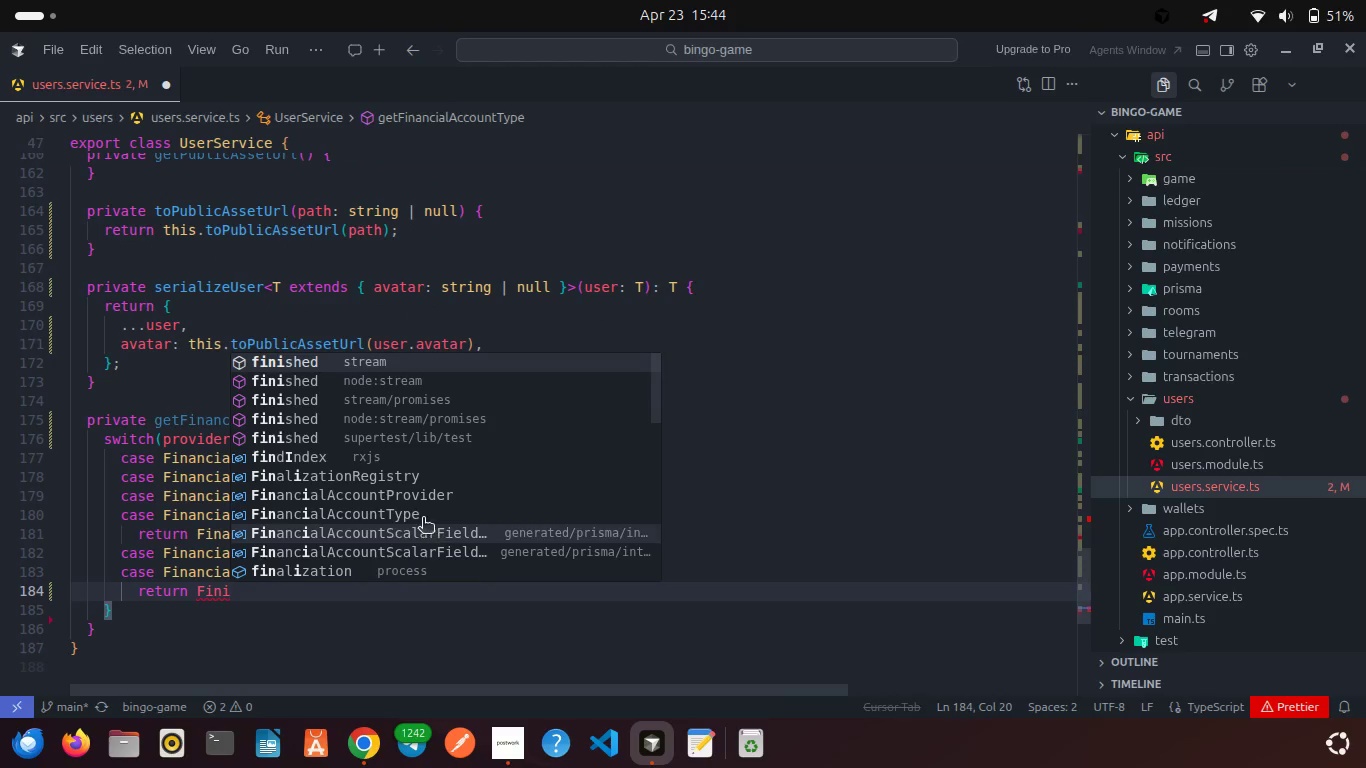 
left_click([418, 513])
 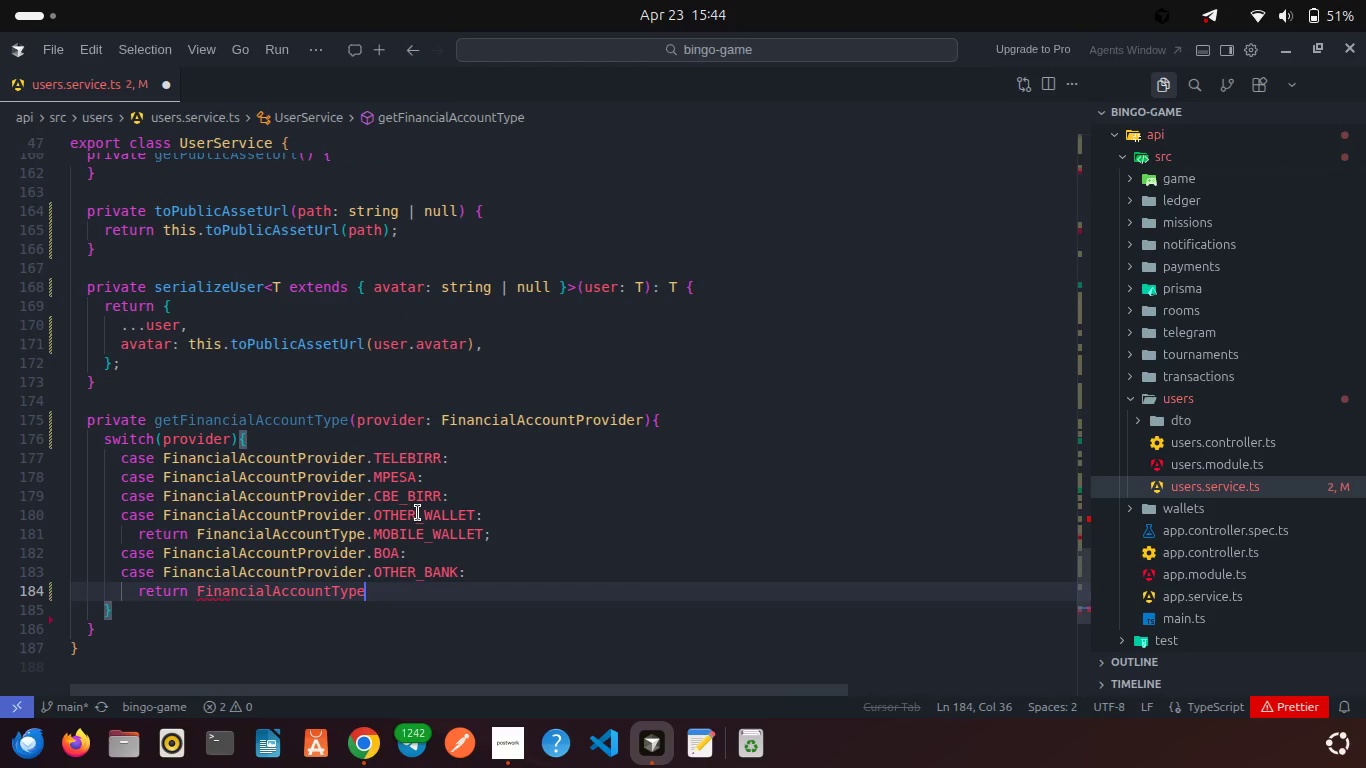 
key(Period)
 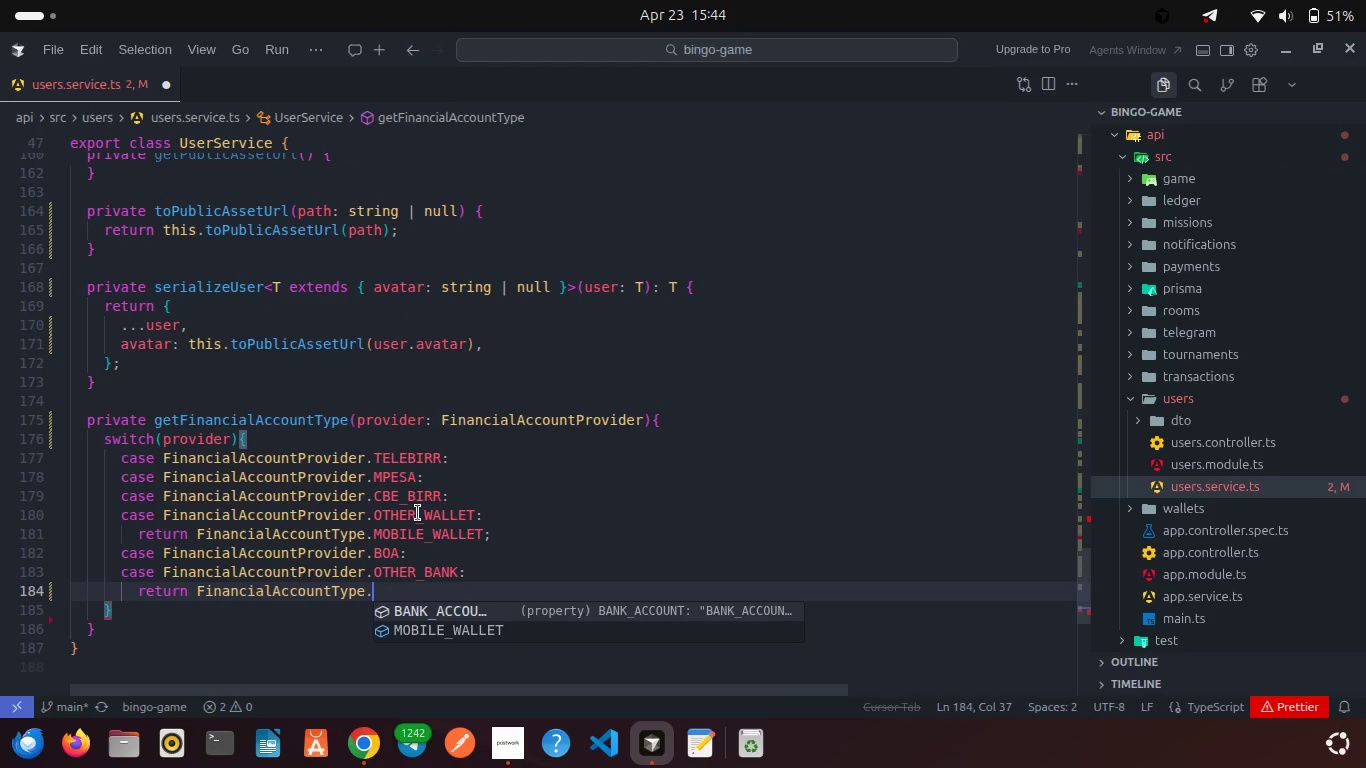 
key(Shift+ShiftLeft)
 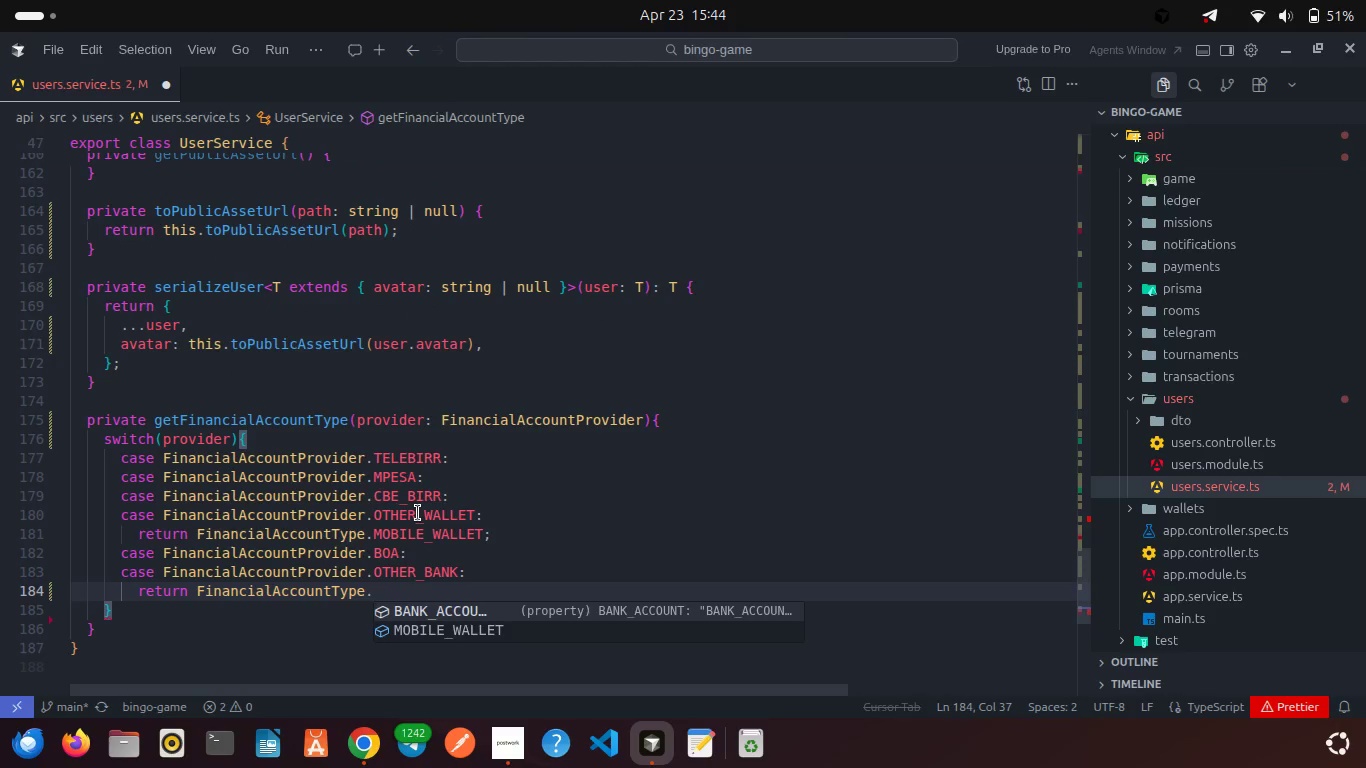 
key(Shift+B)
 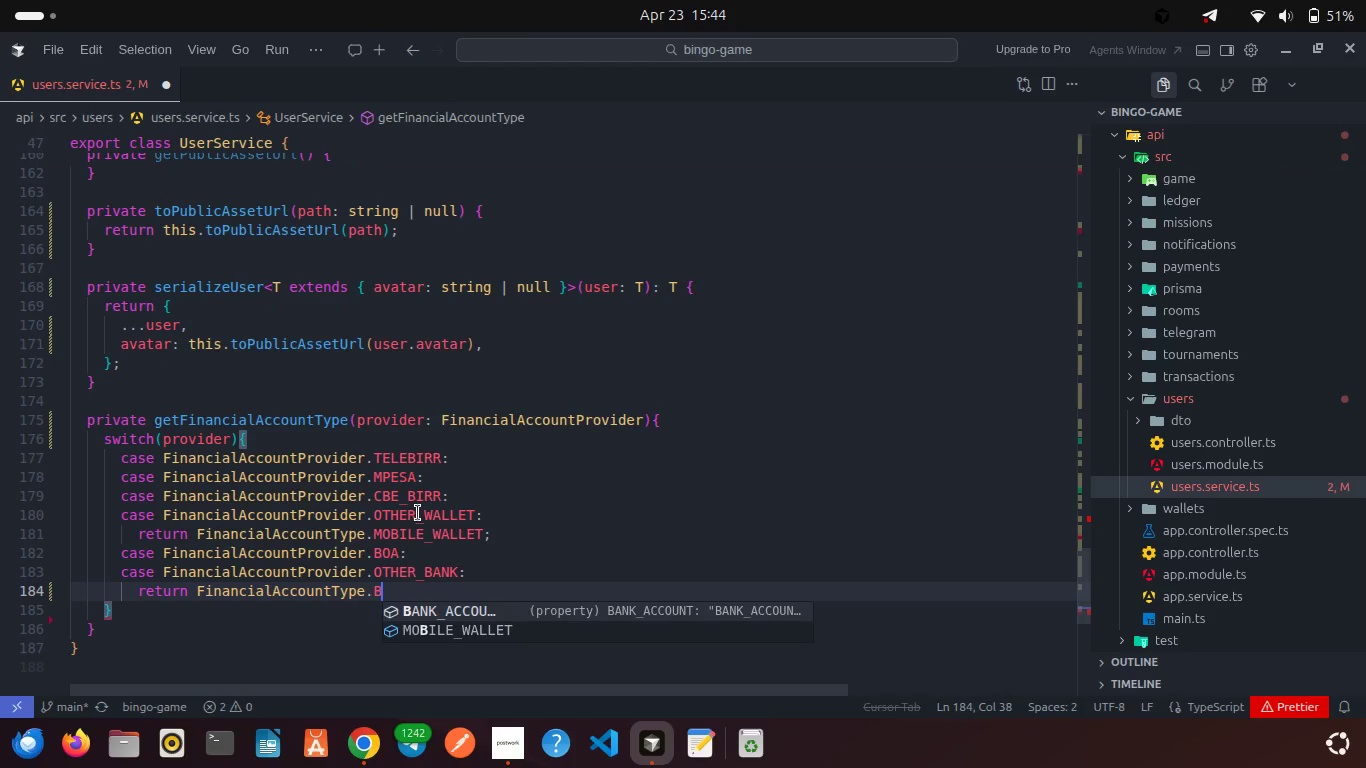 
key(Enter)
 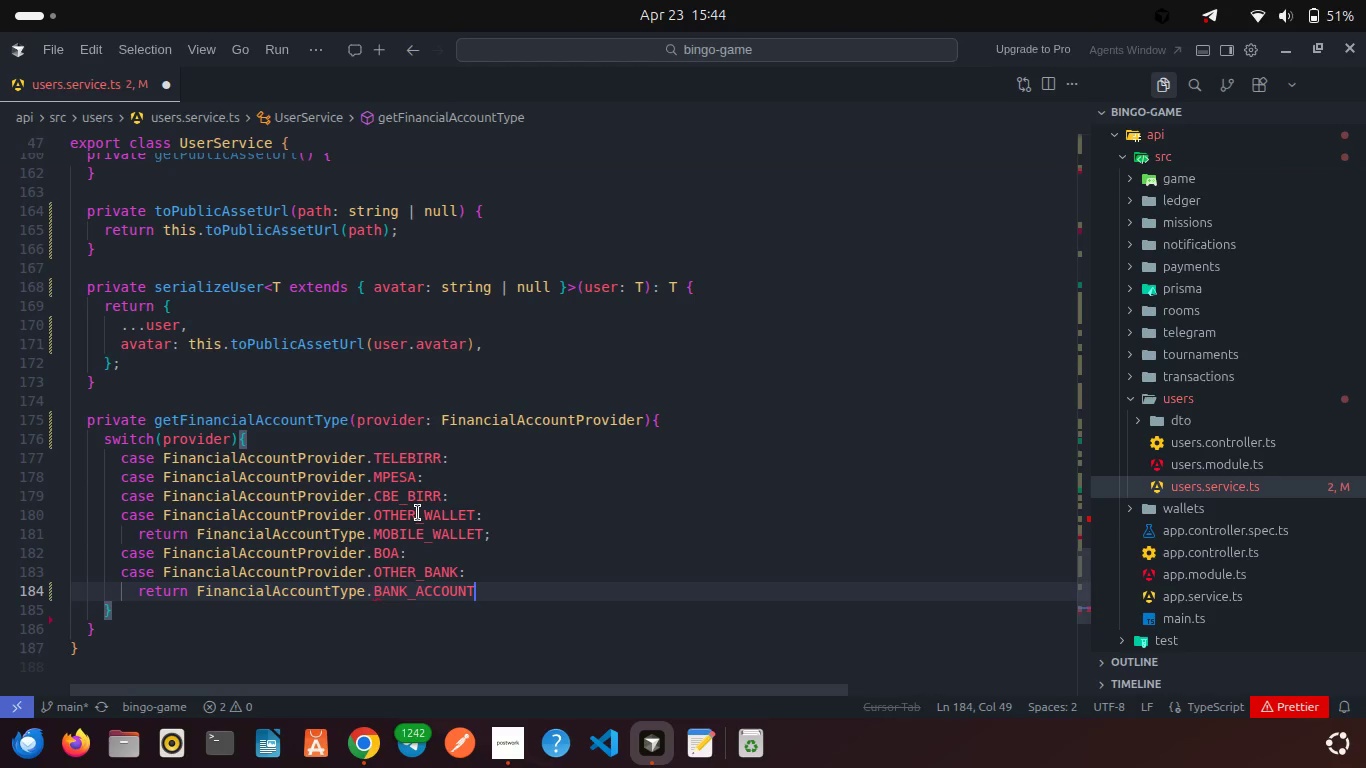 
key(Semicolon)
 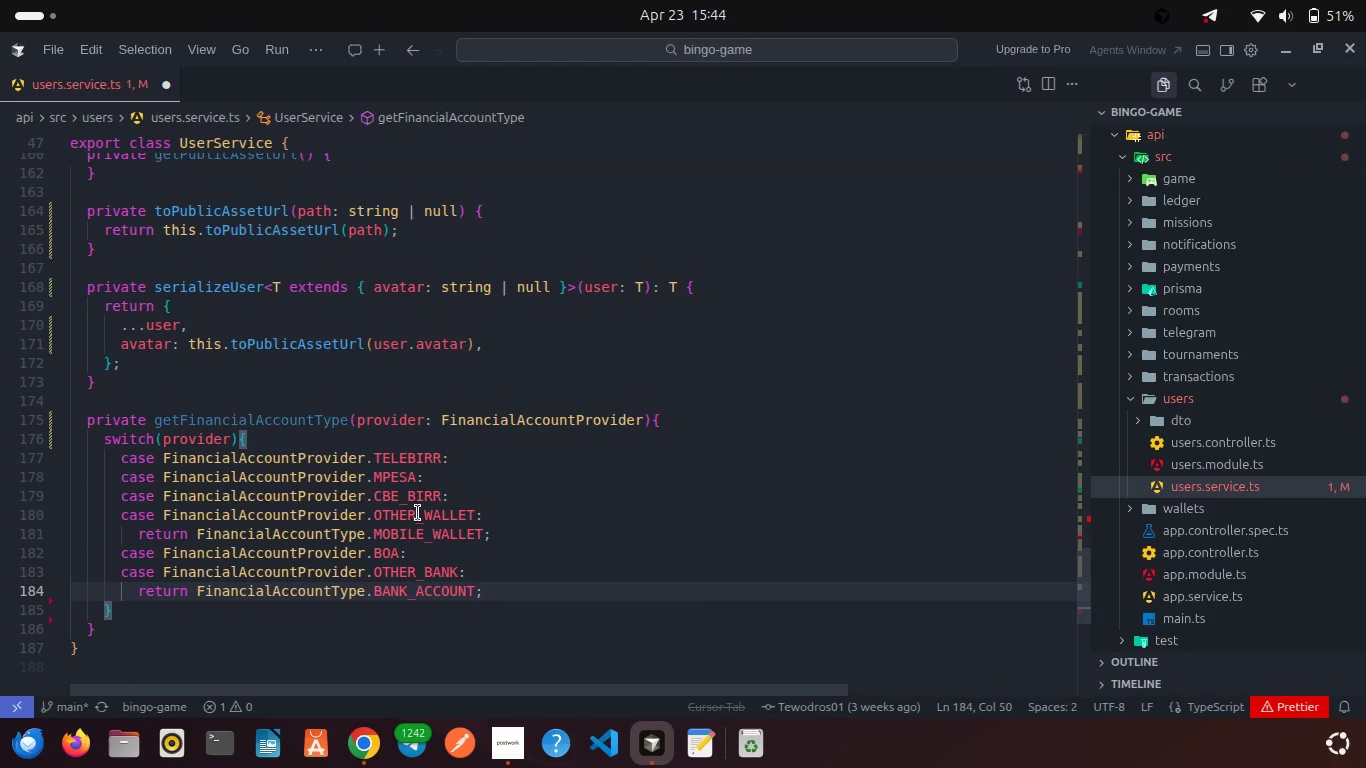 
key(Enter)
 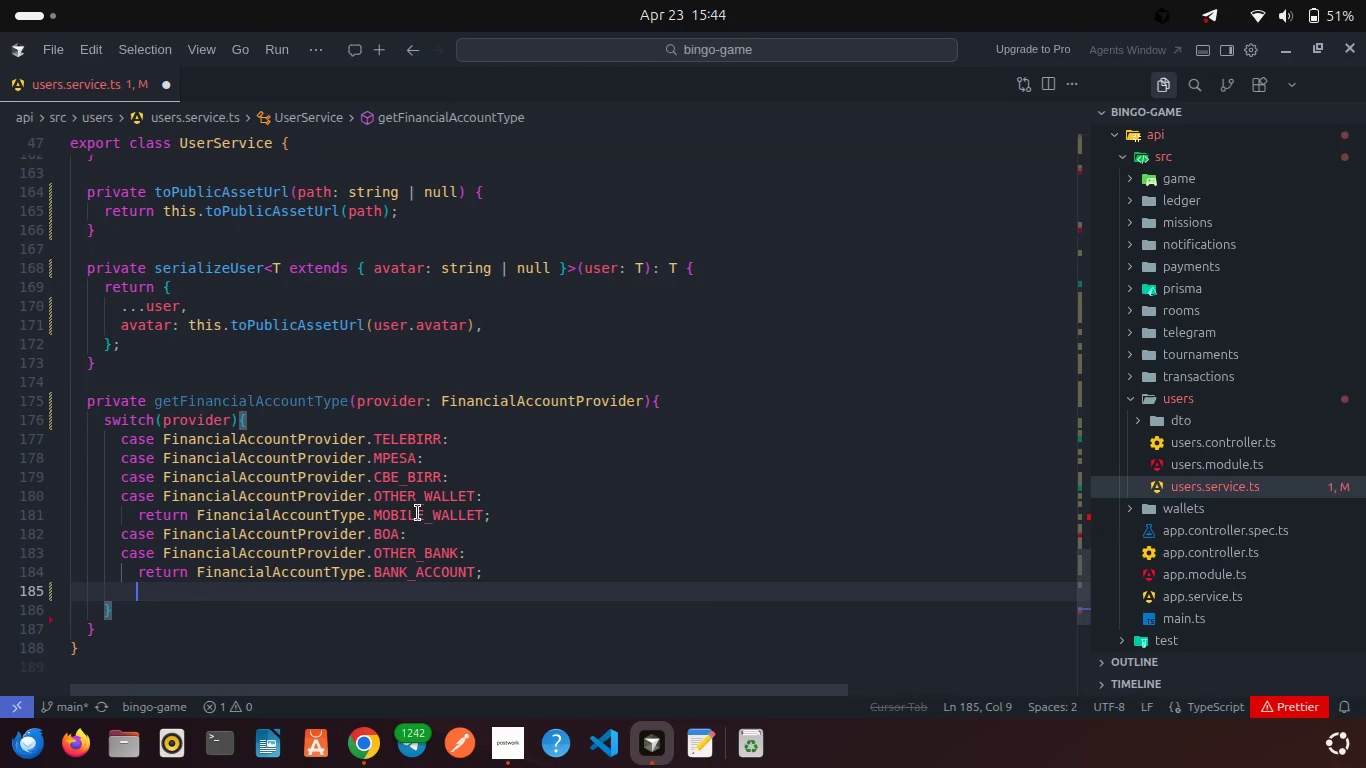 
key(Backspace)
type(def)
 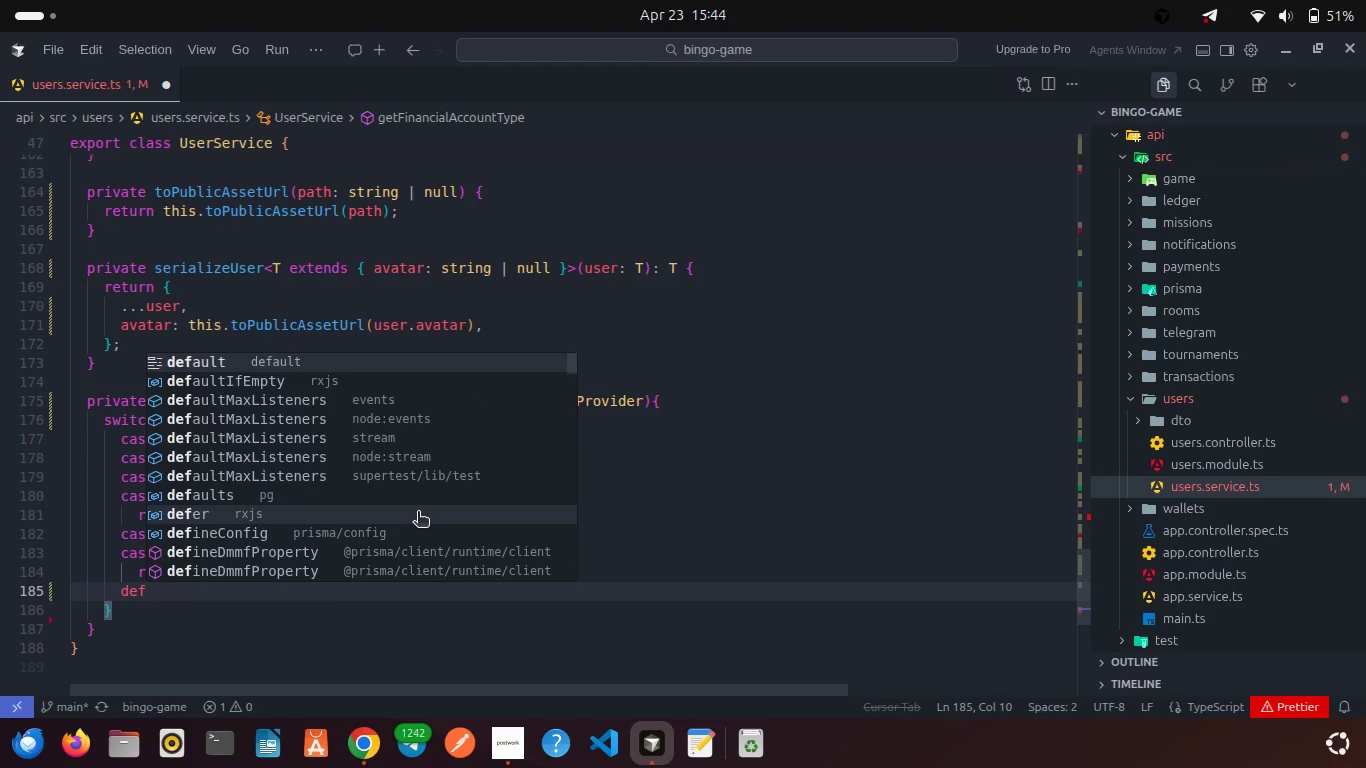 
key(Enter)
 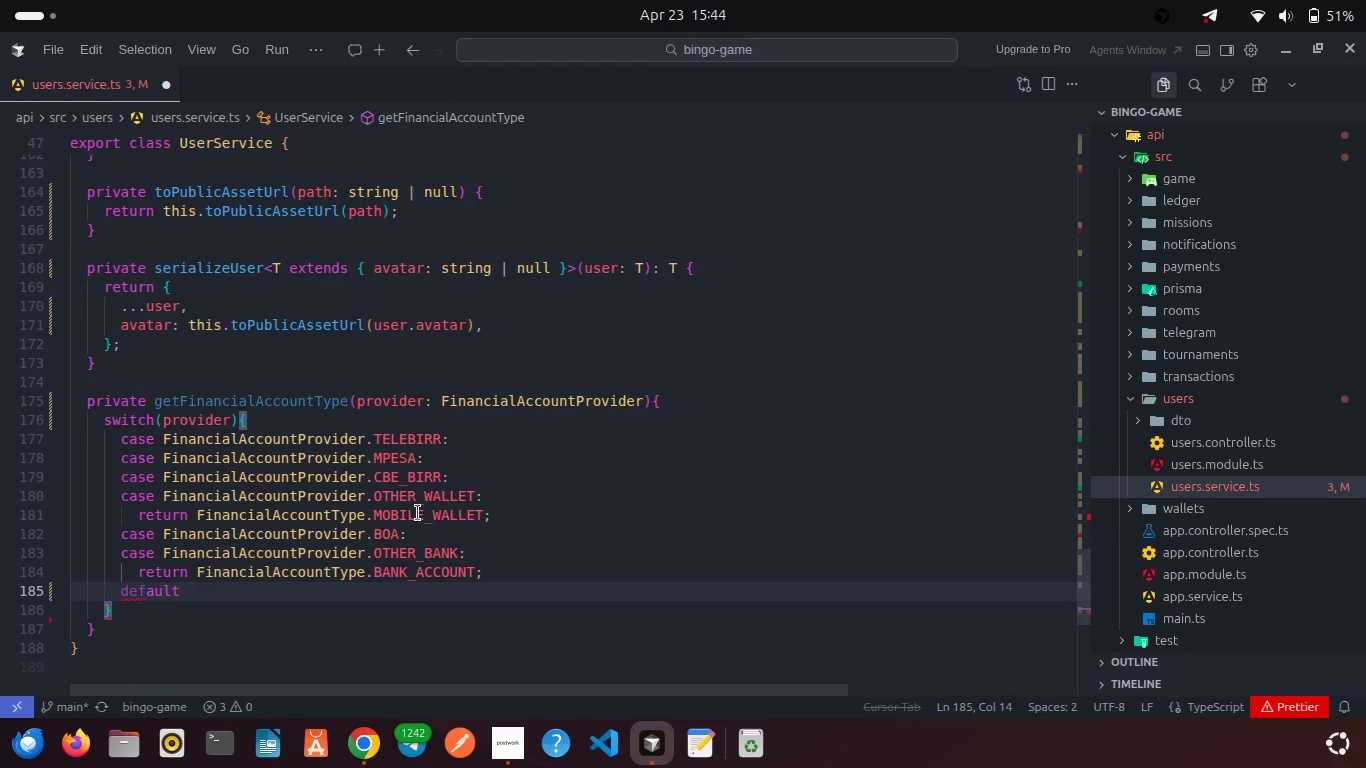 
key(Shift+ShiftRight)
 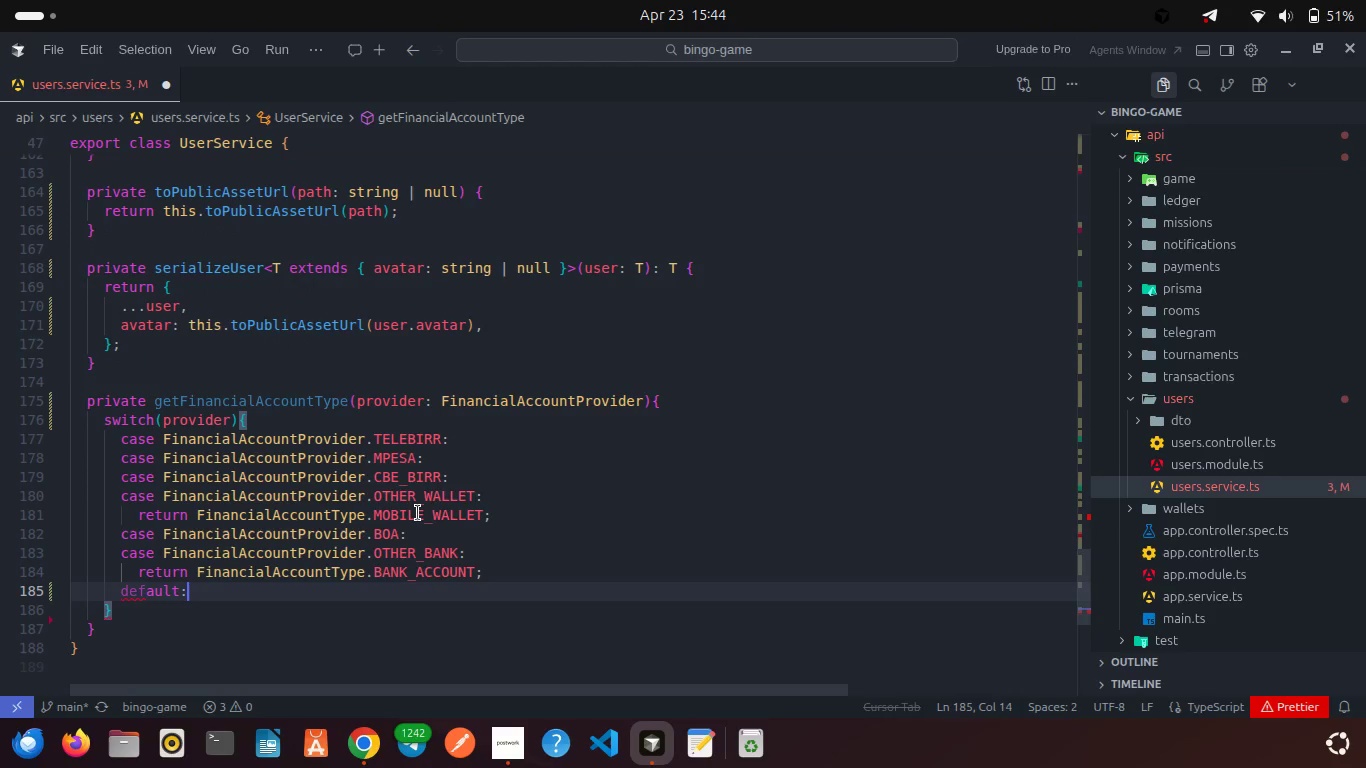 
key(Shift+Semicolon)
 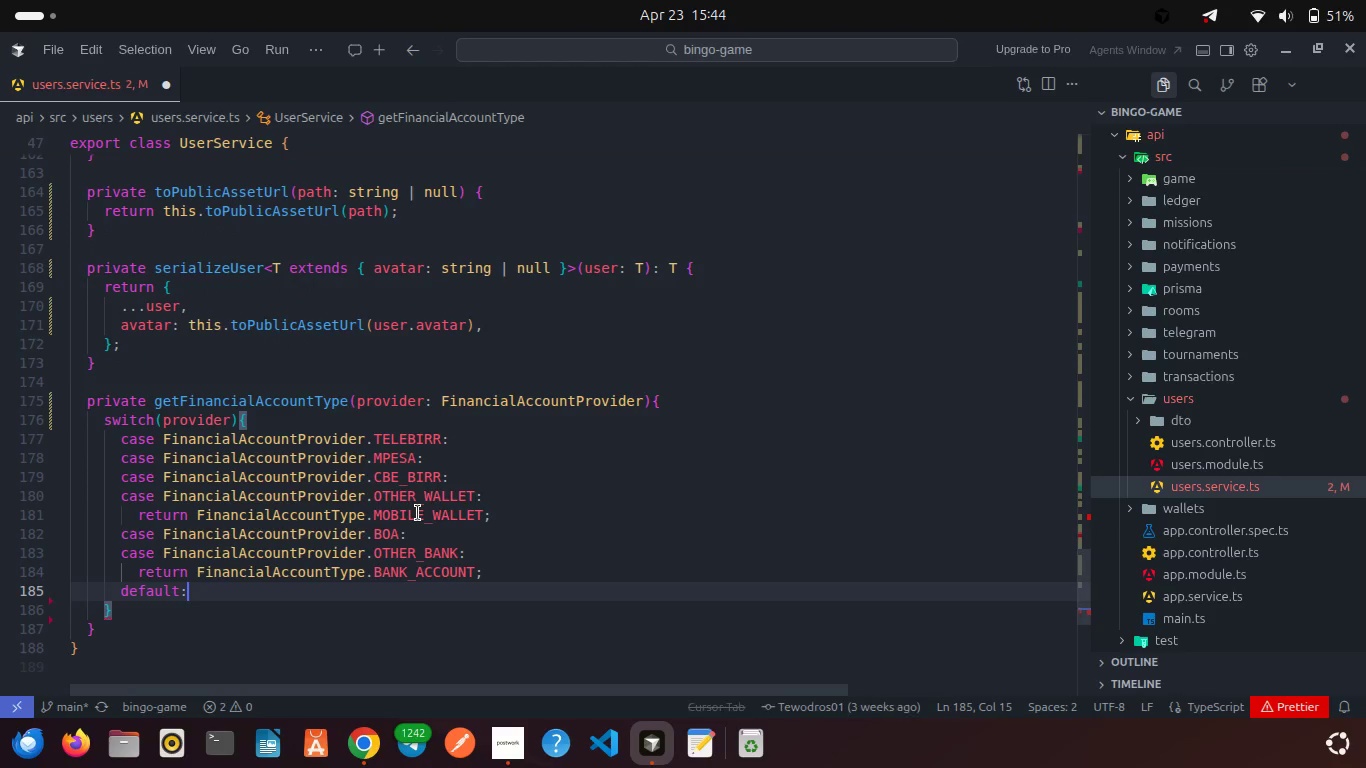 
key(Enter)
 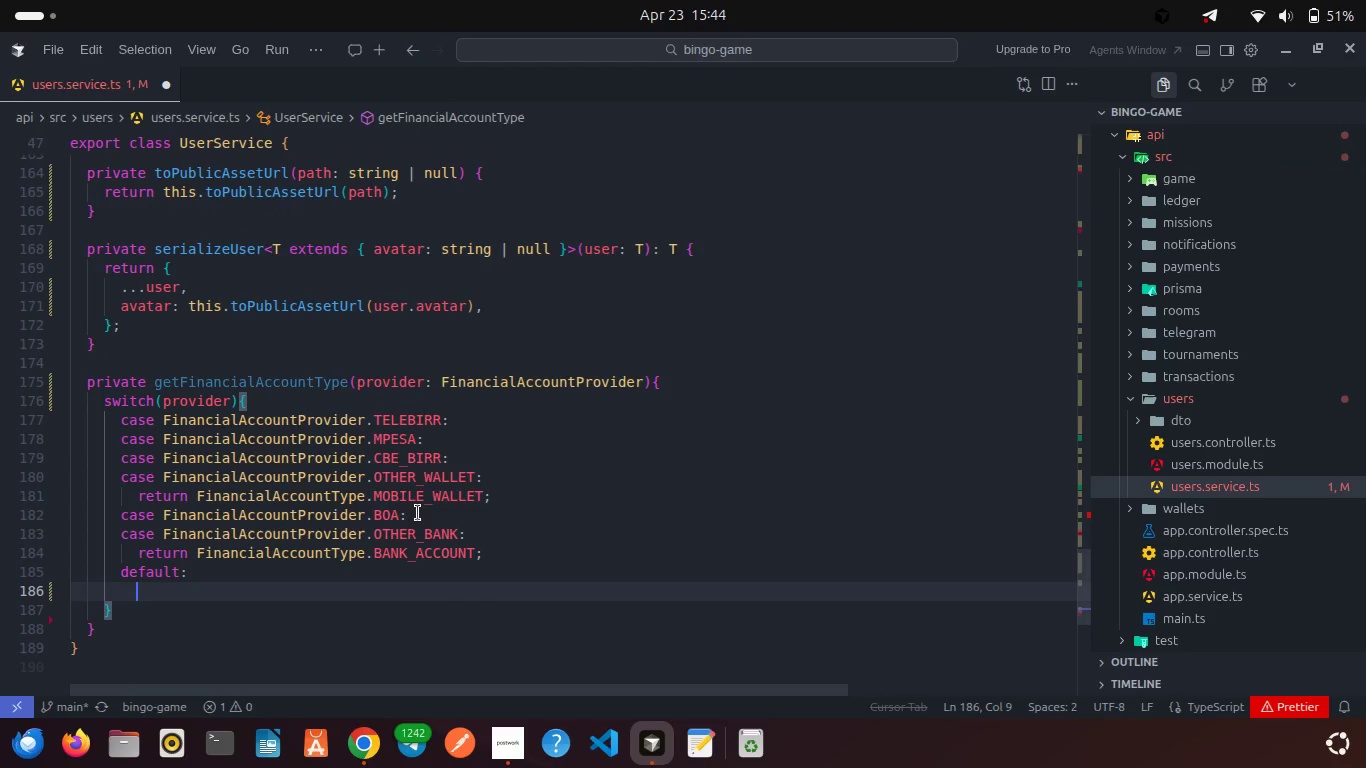 
type(ret)
 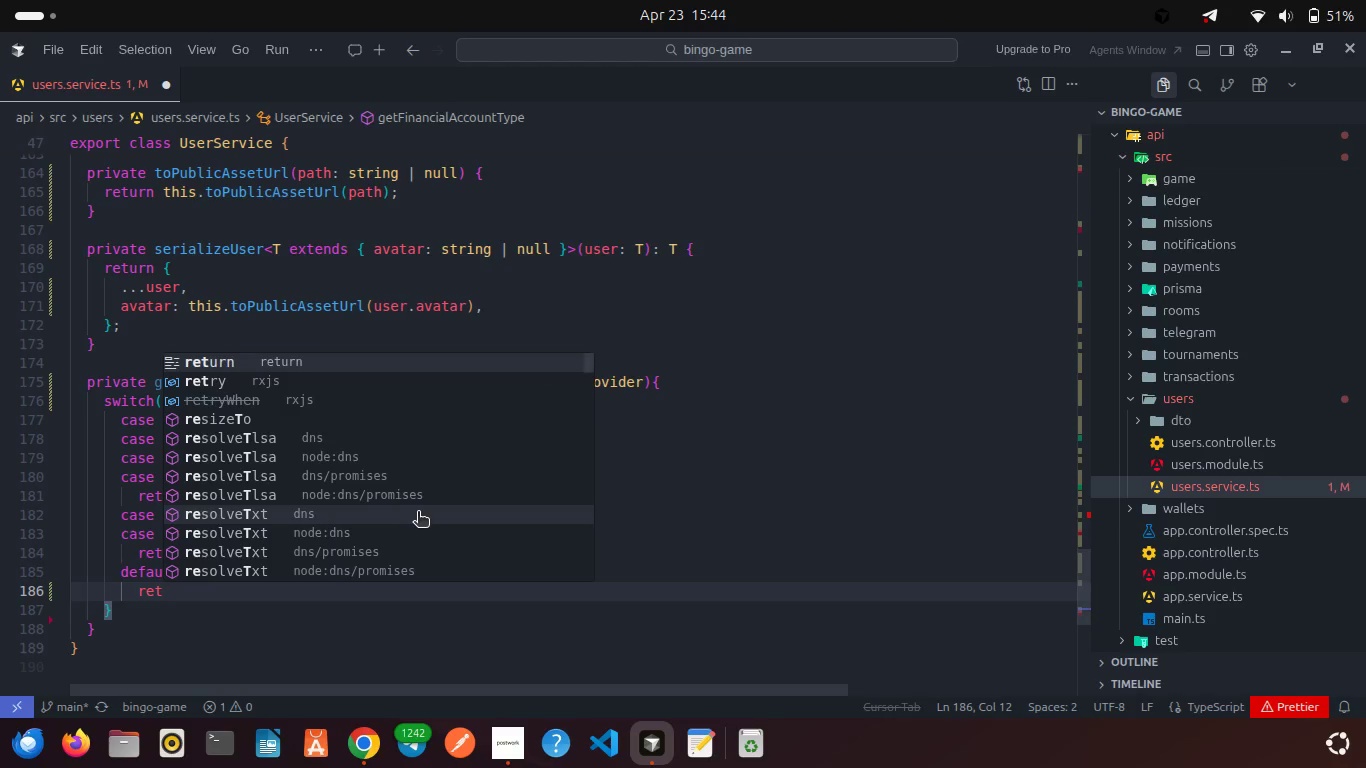 
key(Enter)
 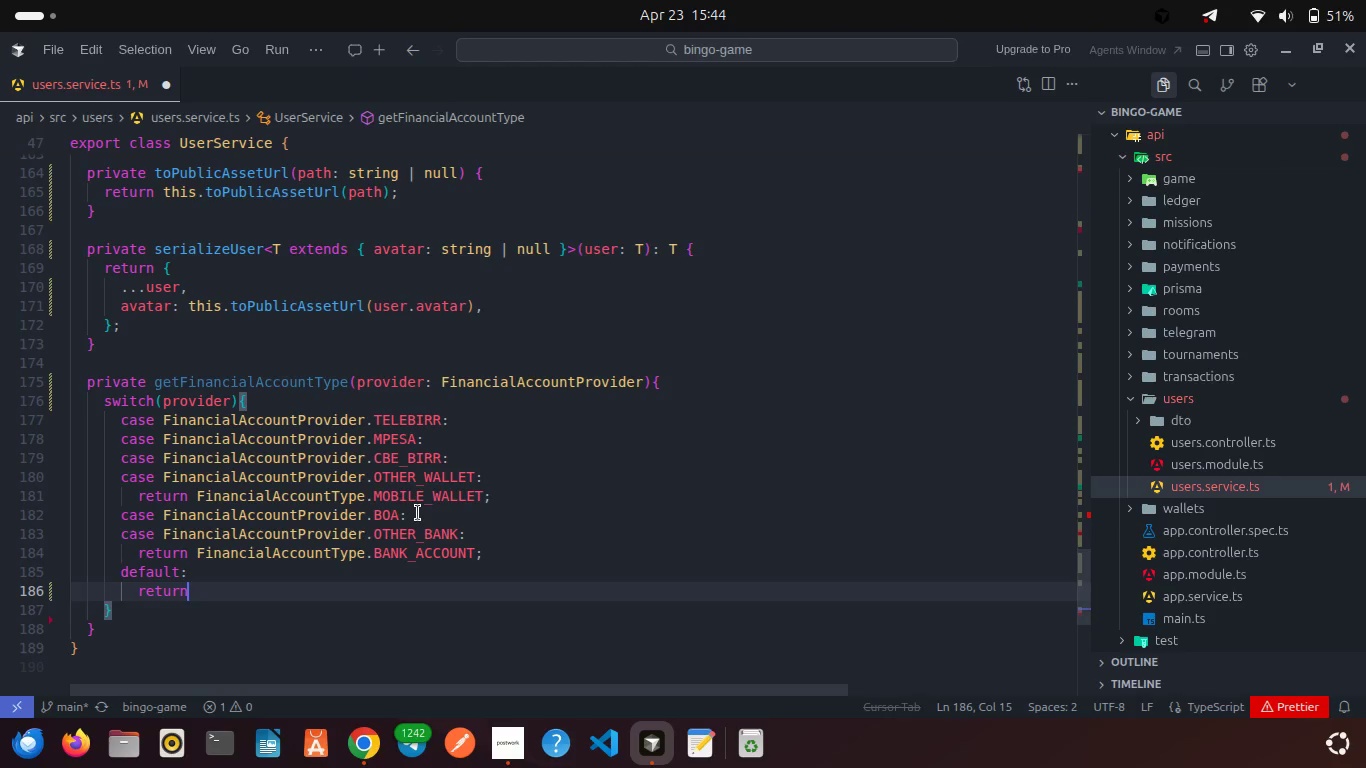 
type( Fini)
 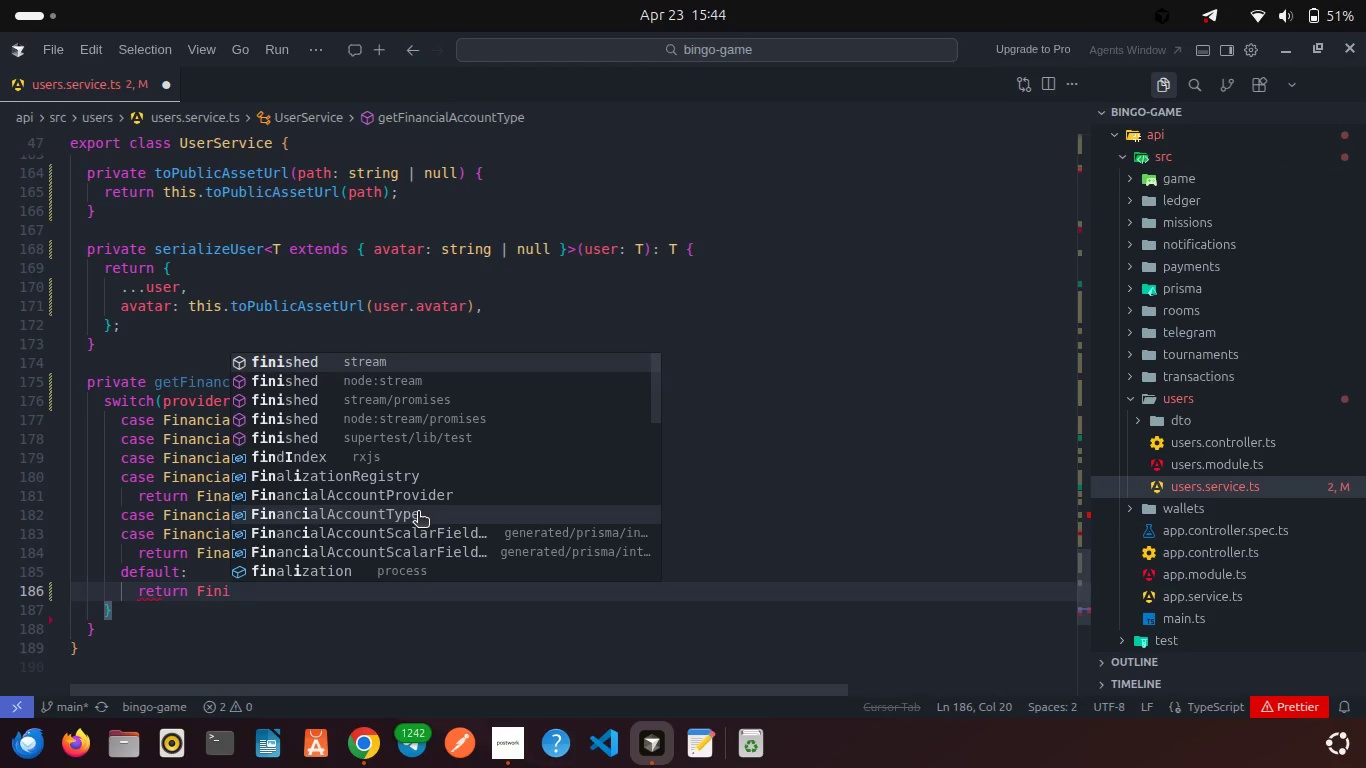 
left_click([400, 496])
 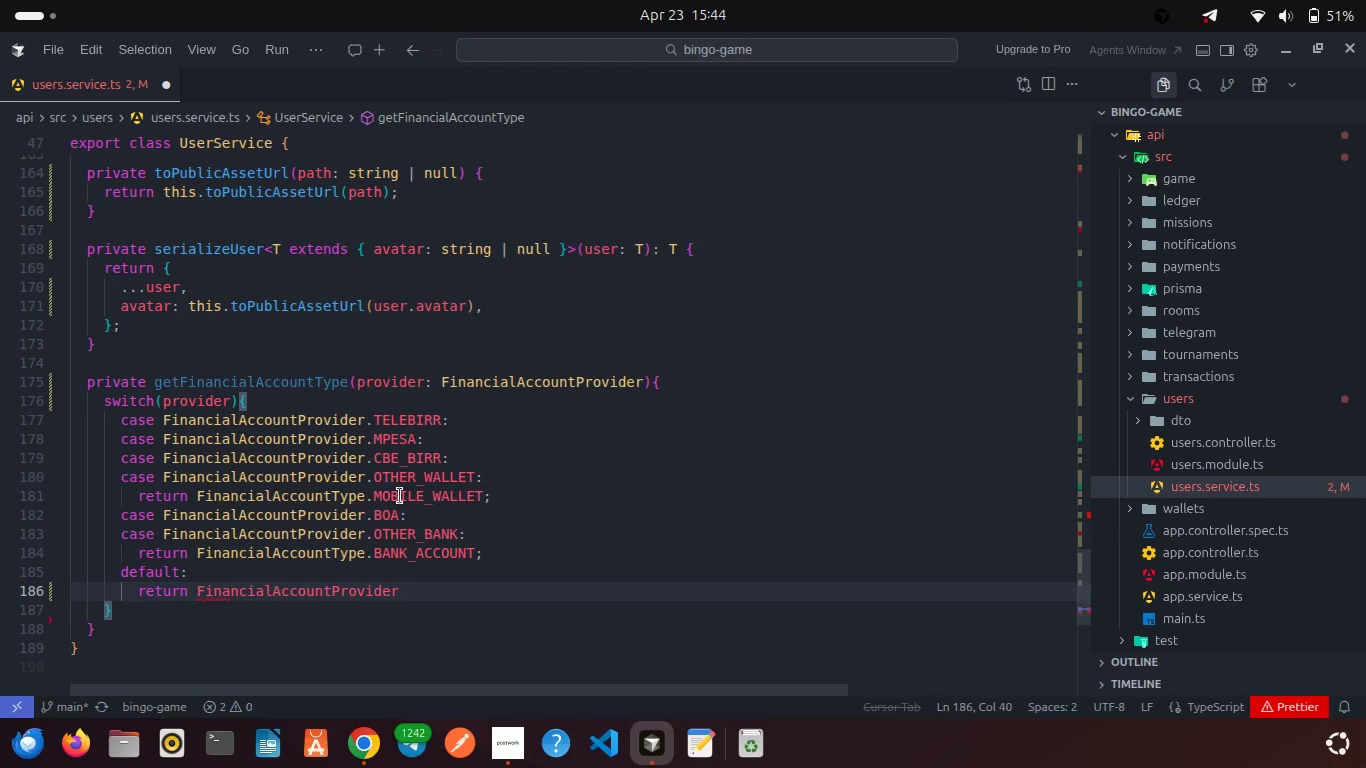 
key(Period)
 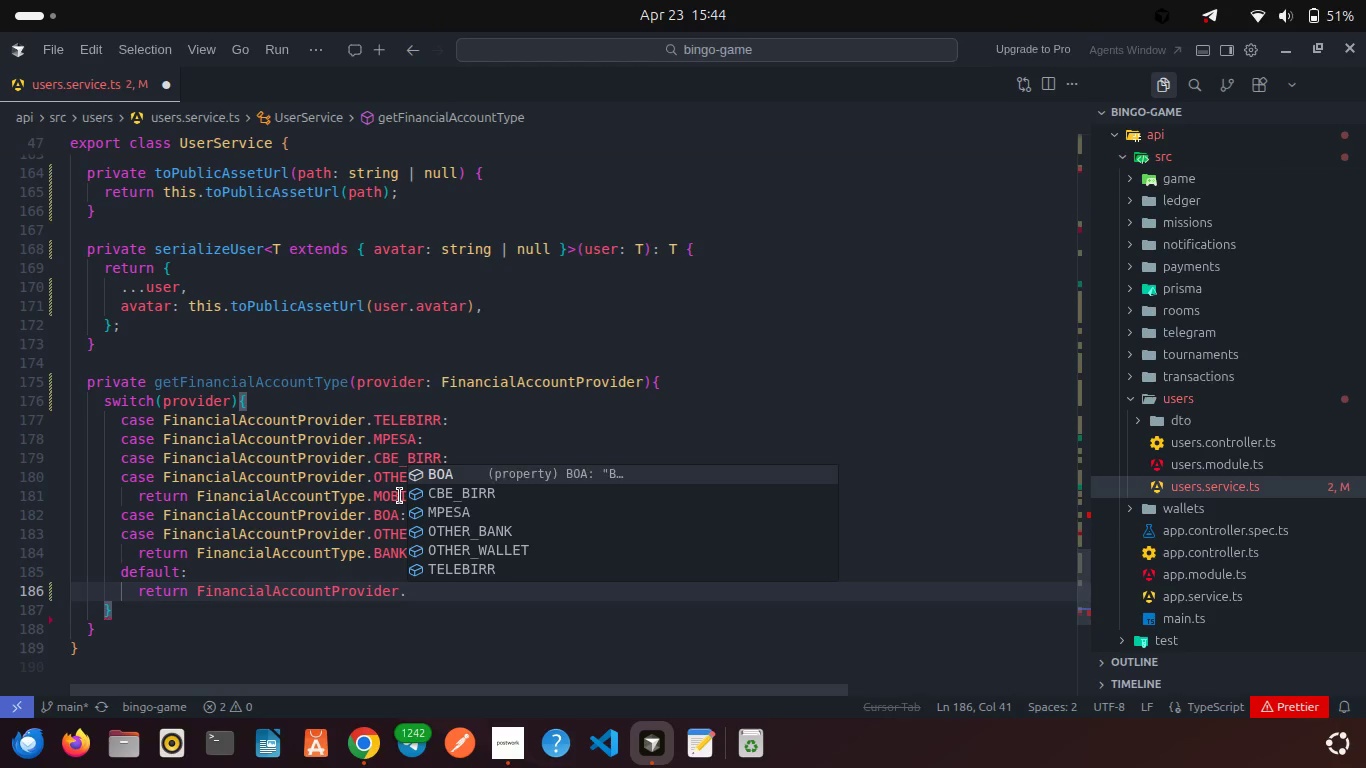 
key(Shift+B)
 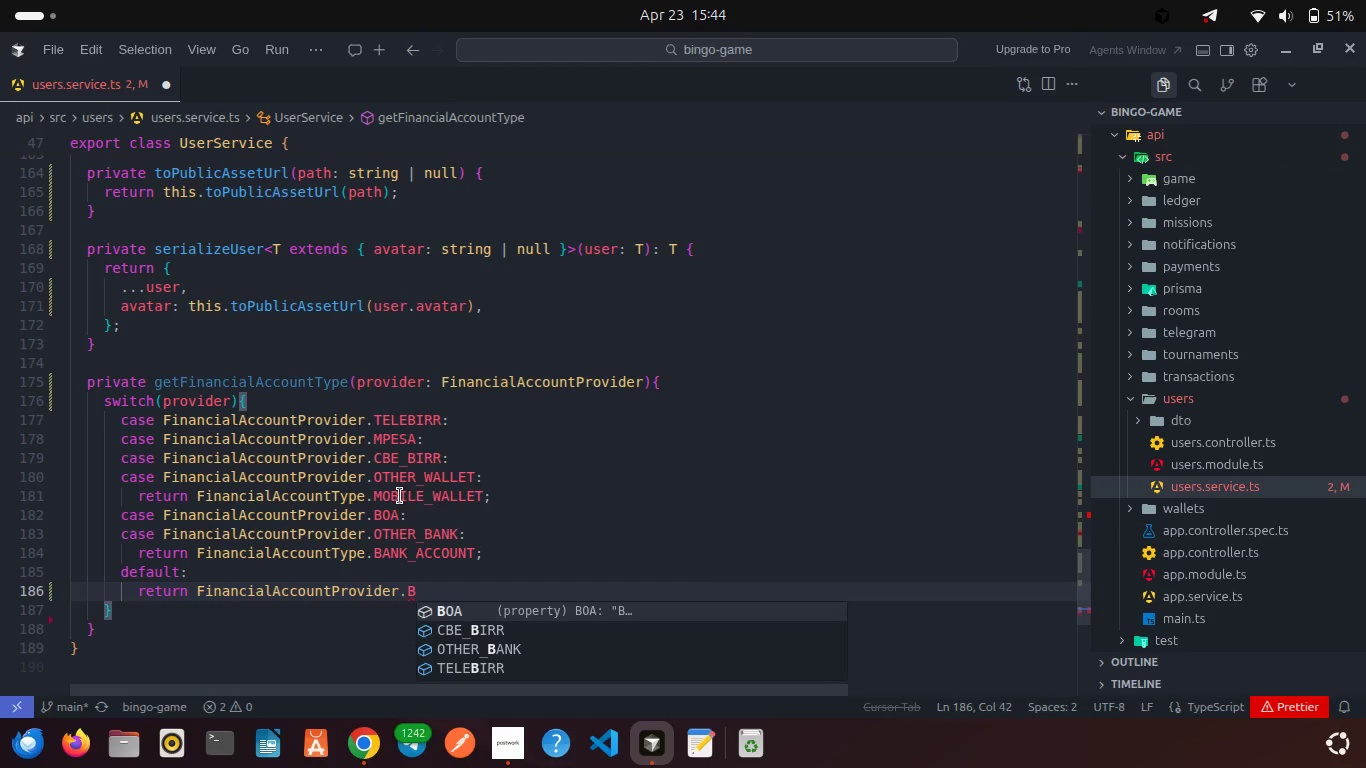 
key(Backspace)
key(Backspace)
key(Backspace)
key(Backspace)
key(Backspace)
key(Backspace)
key(Backspace)
key(Backspace)
key(Backspace)
key(Backspace)
type(Ty)
 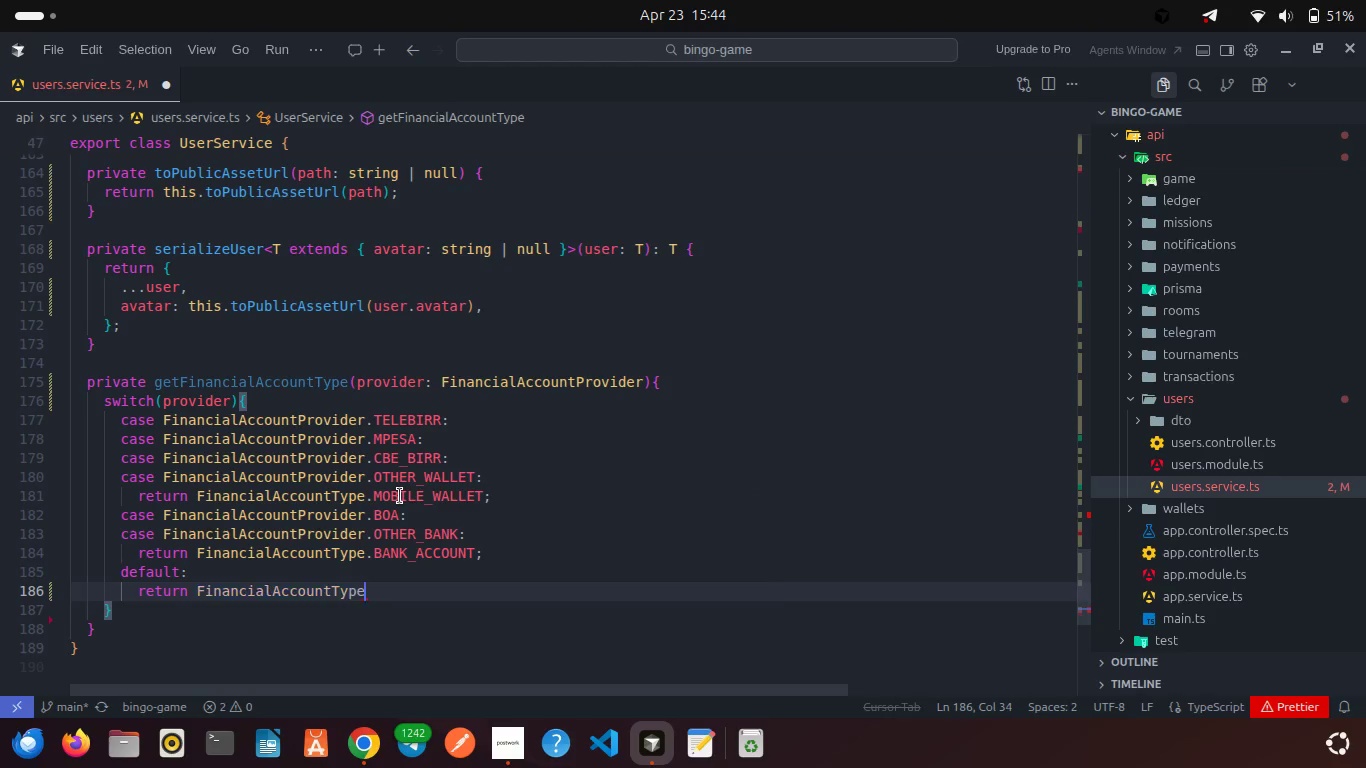 
 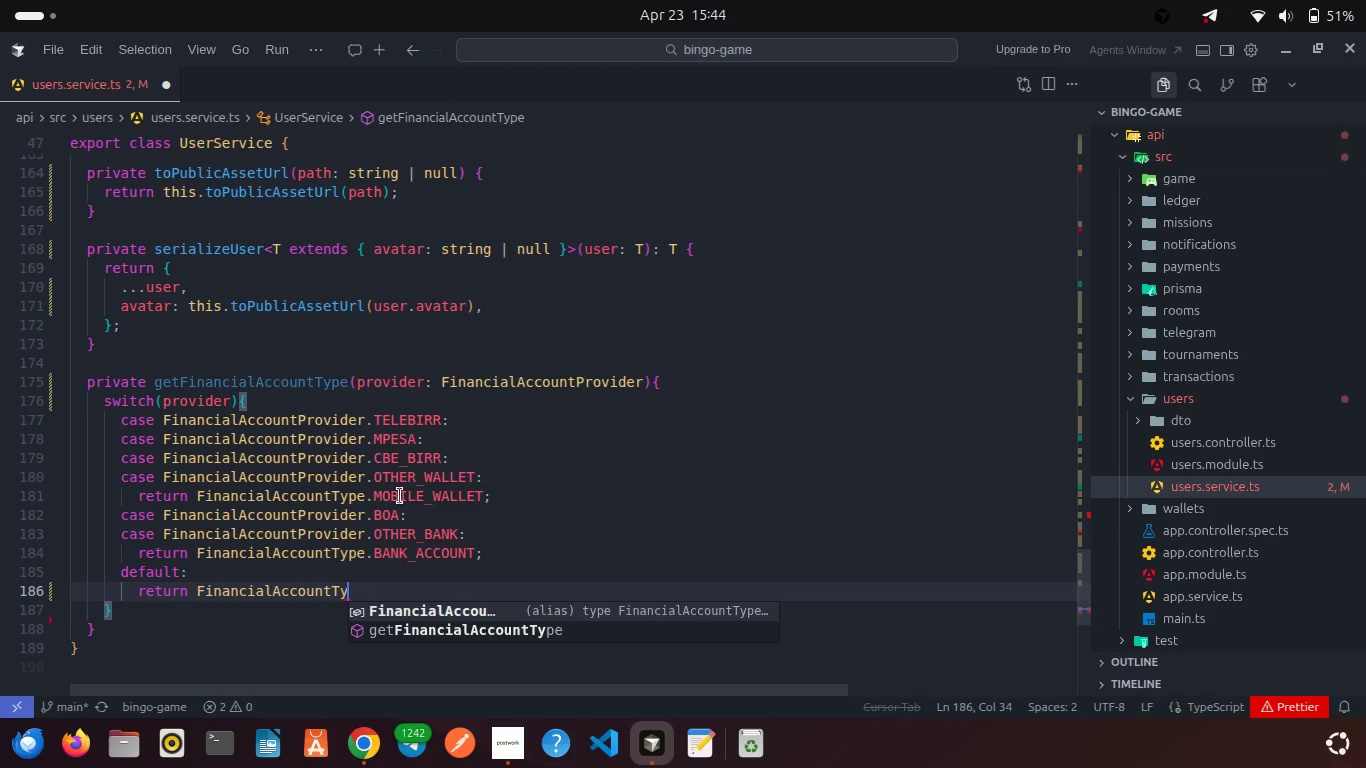 
key(Enter)
 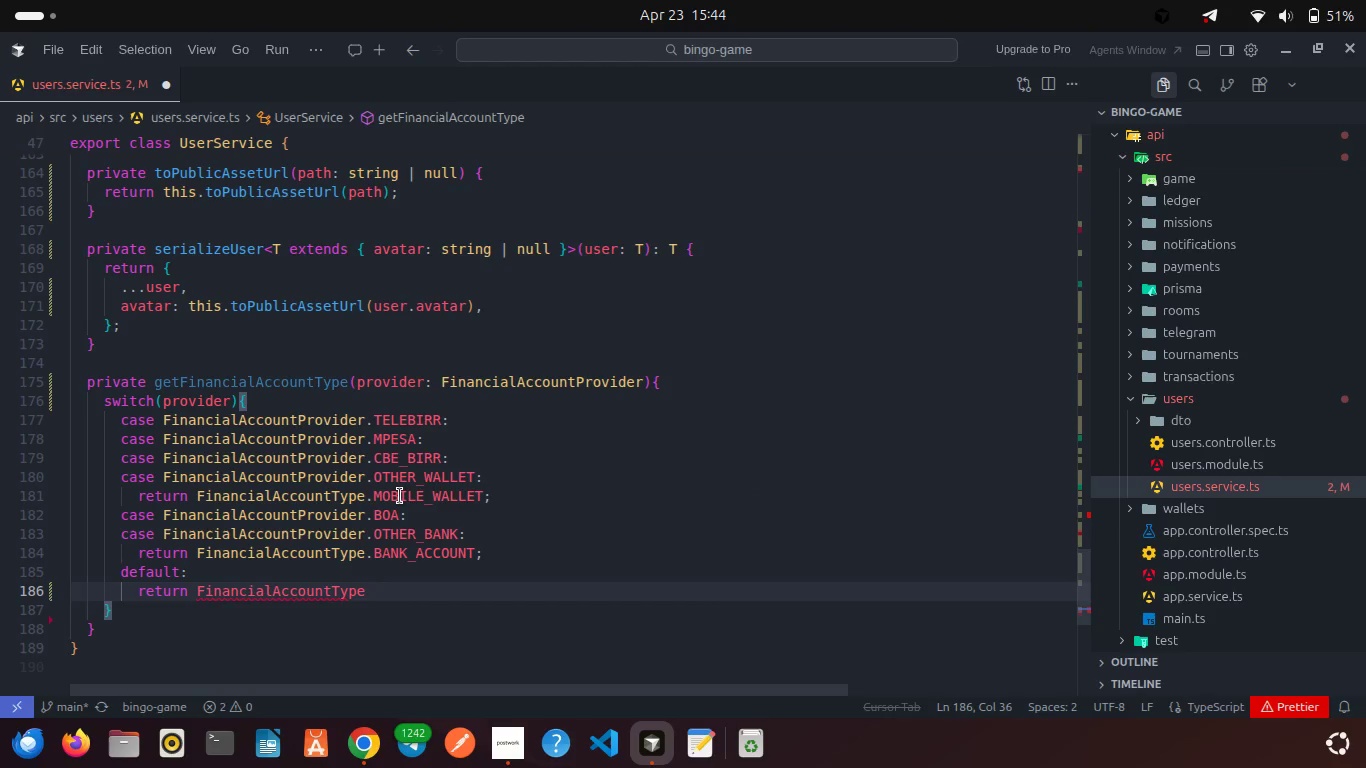 
key(Period)
 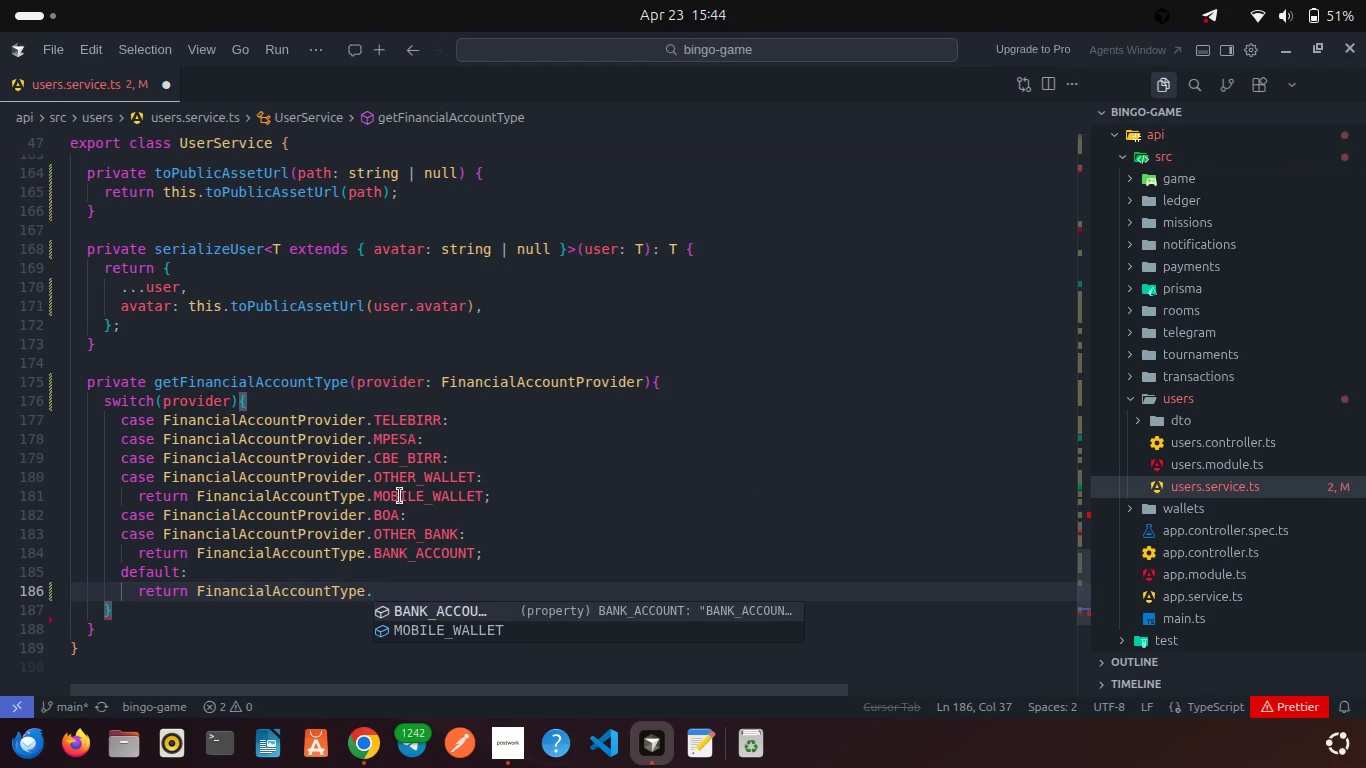 
key(Enter)
 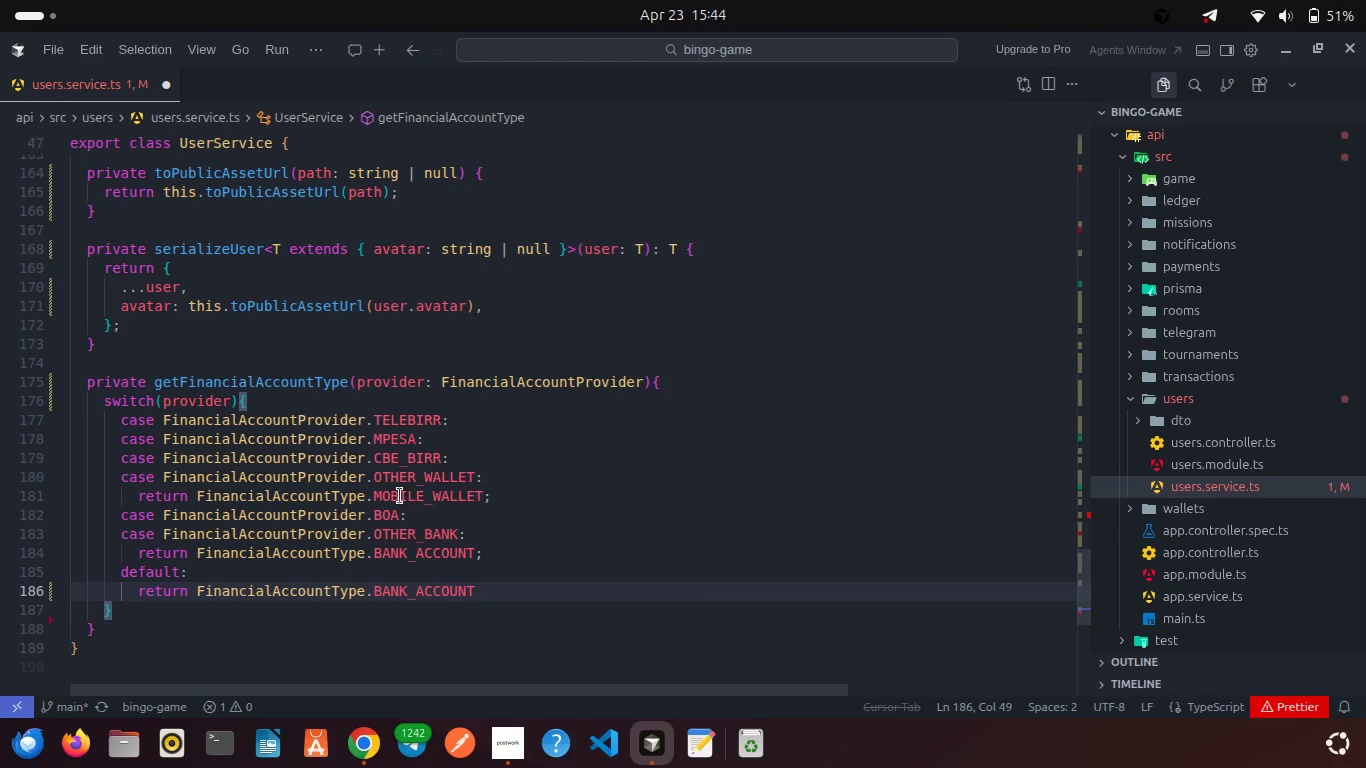 
key(Semicolon)
 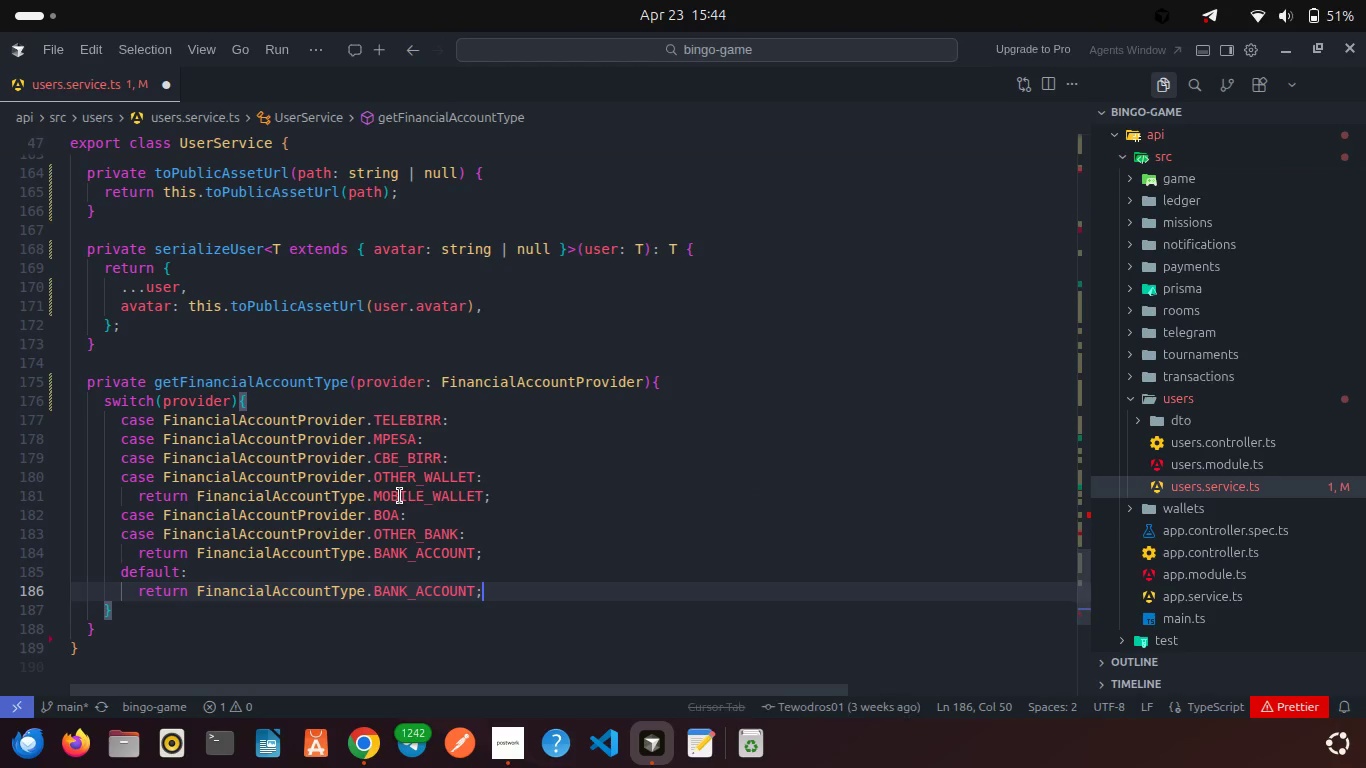 
key(Control+S)
 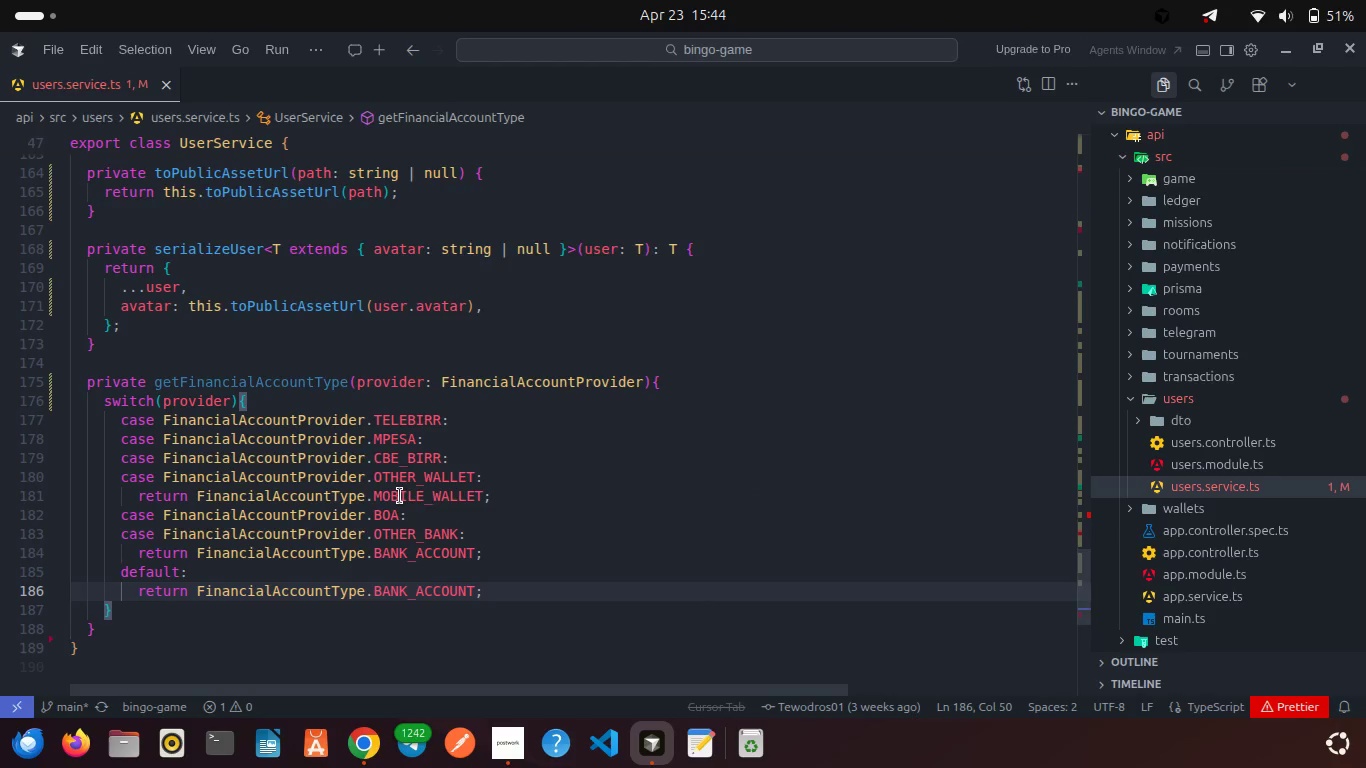 
scroll: coordinate [400, 496], scroll_direction: up, amount: 10.0
 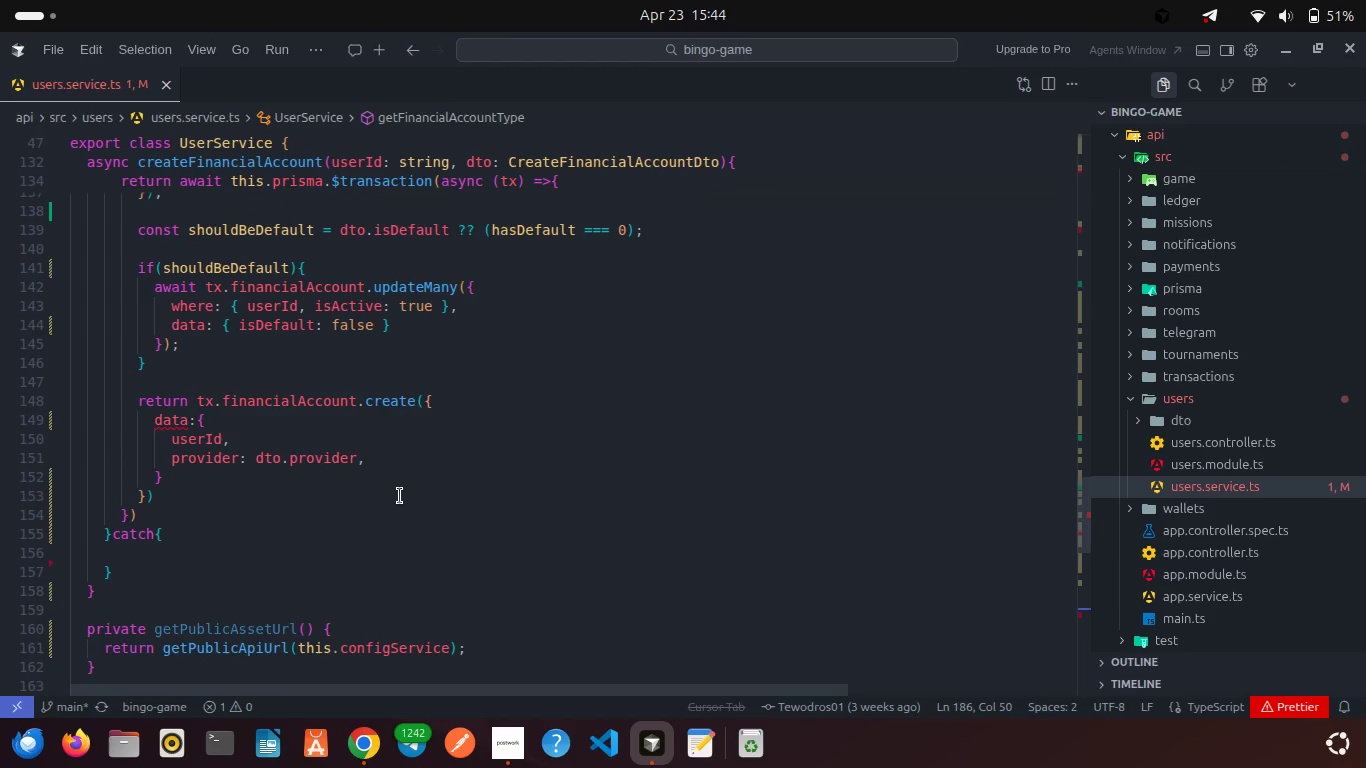 
wait(5.88)
 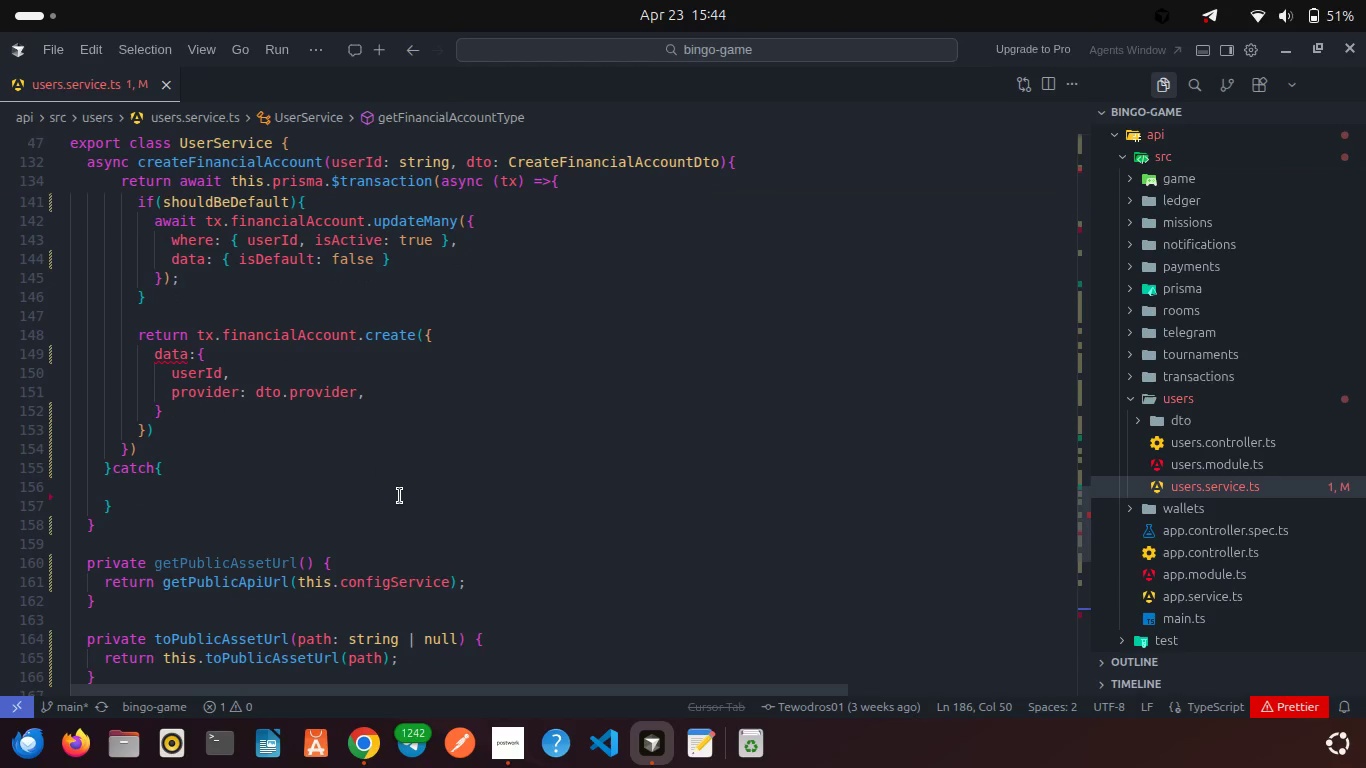 
scroll: coordinate [400, 496], scroll_direction: down, amount: 3.0
 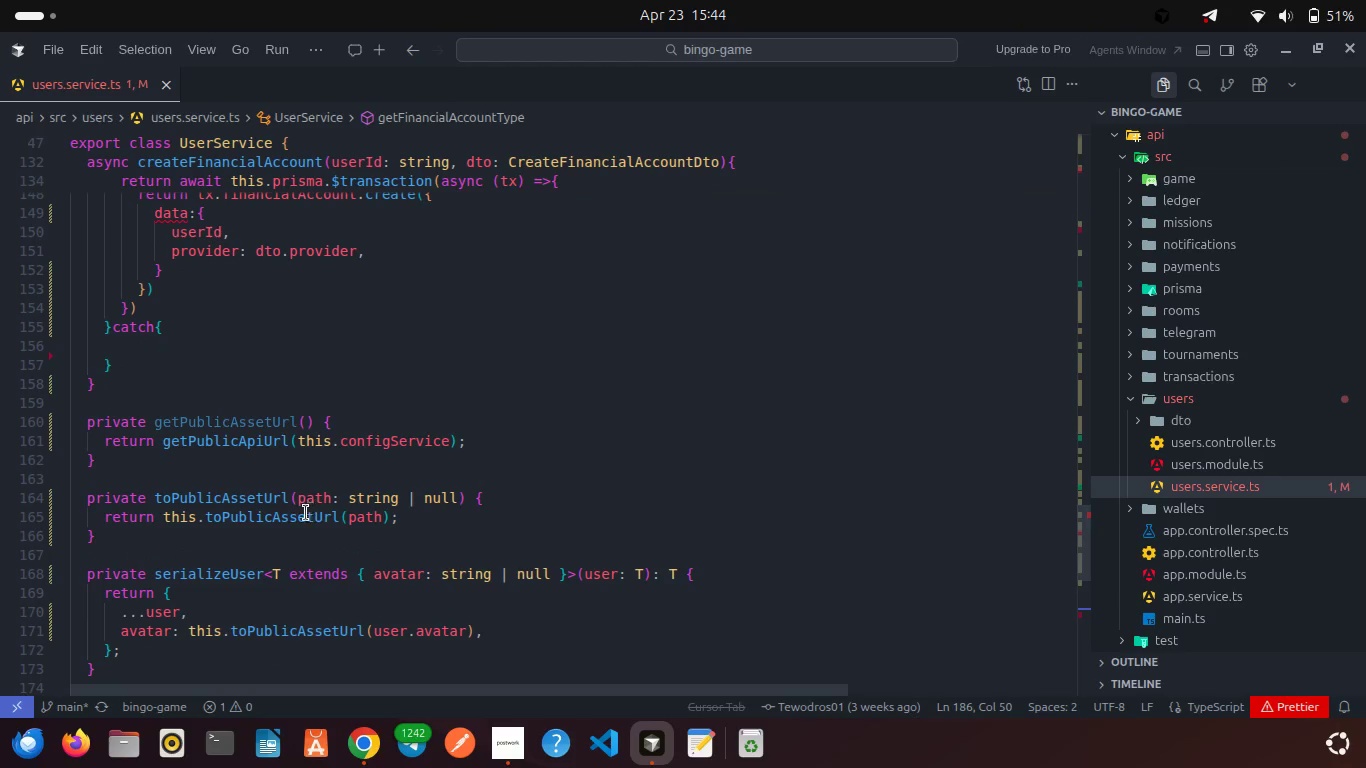 
double_click([294, 516])
 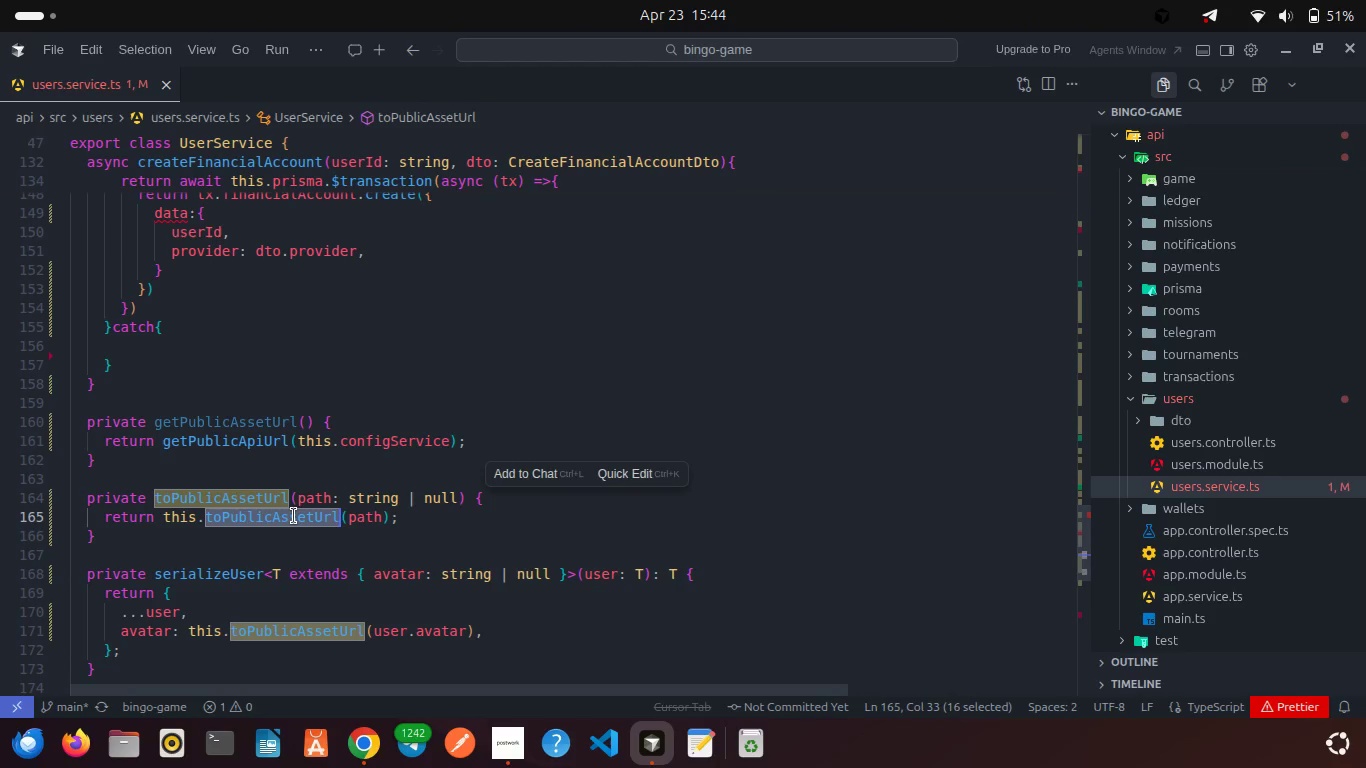 
type(get)
 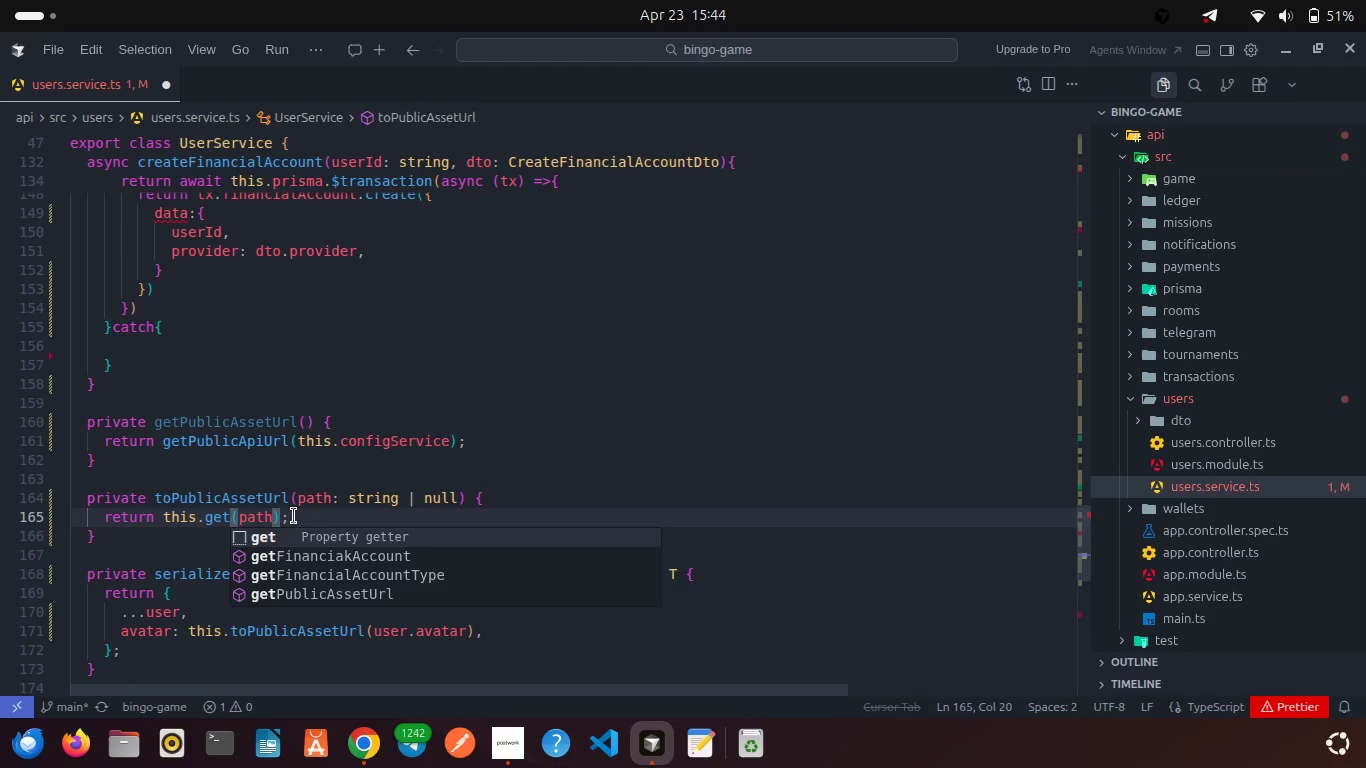 
key(ArrowDown)
 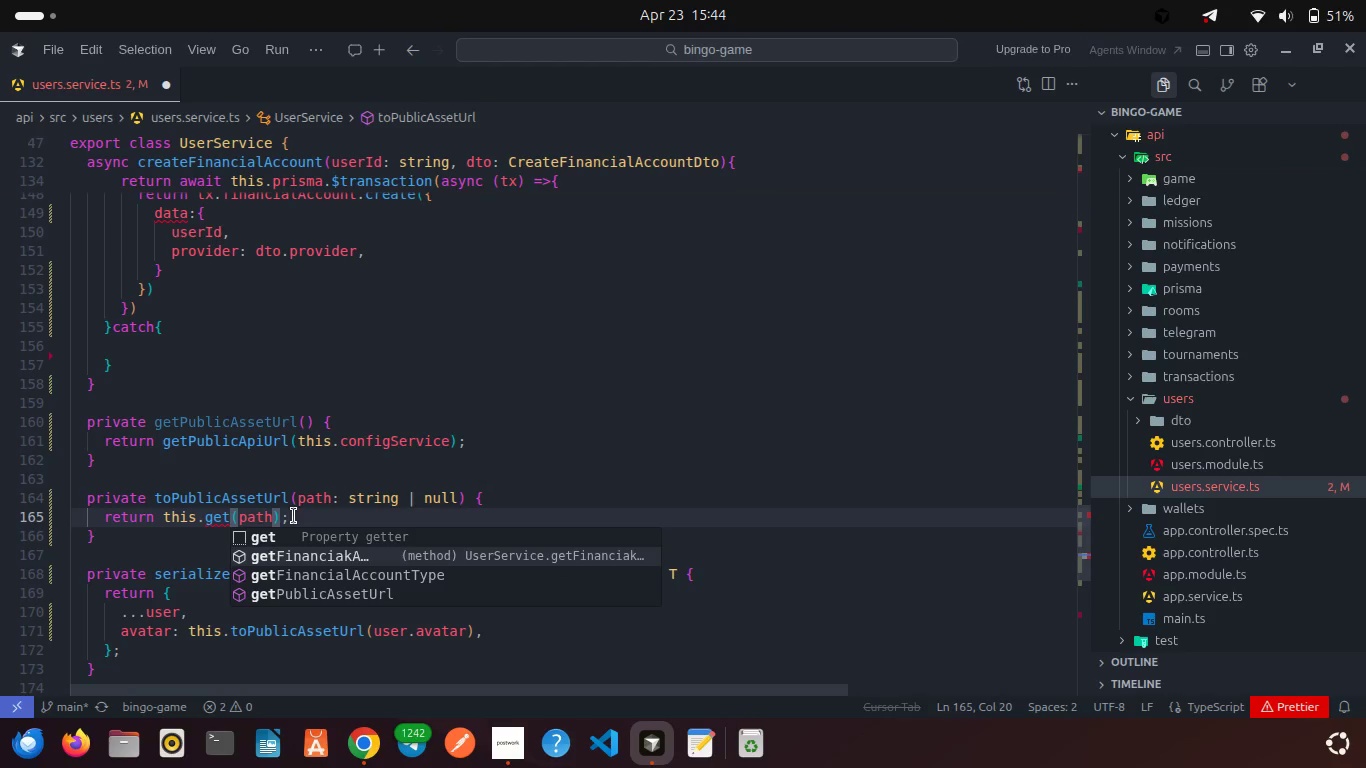 
key(ArrowDown)
 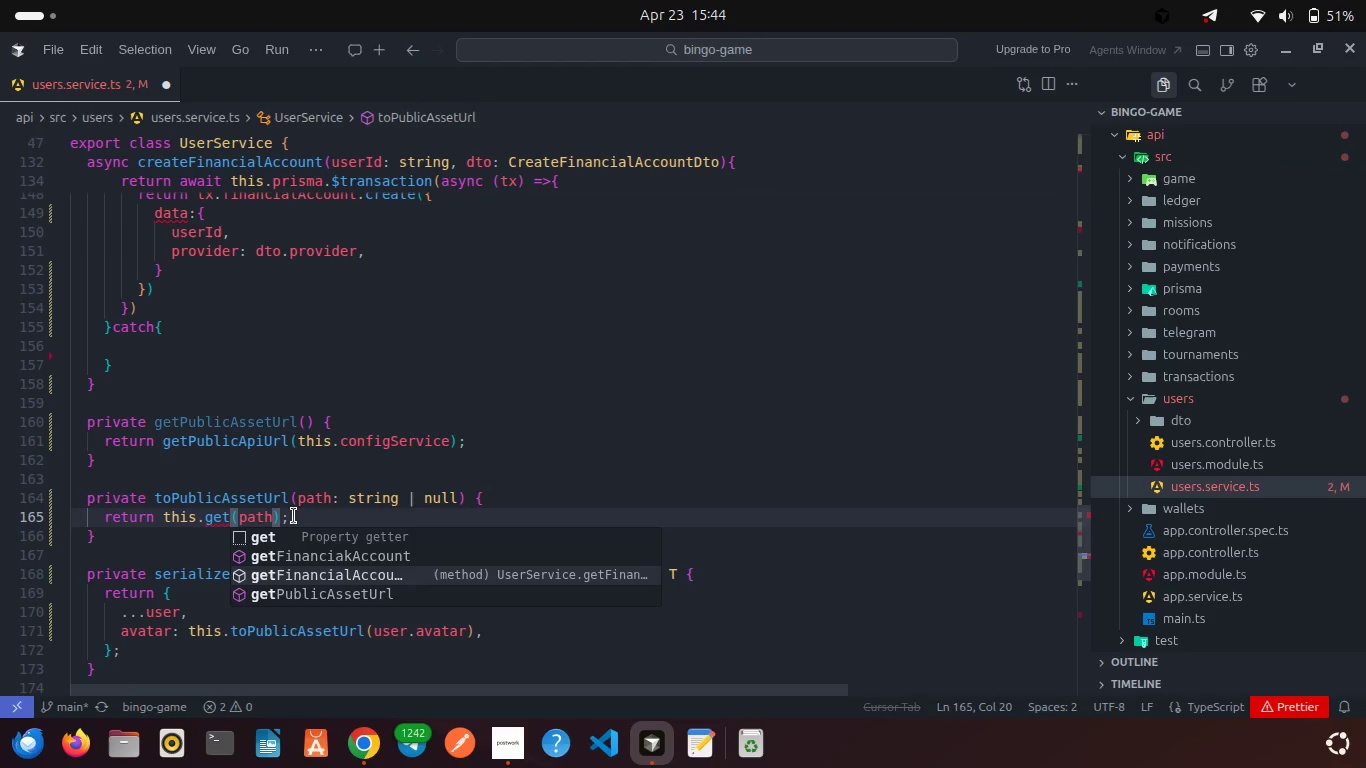 
key(ArrowDown)
 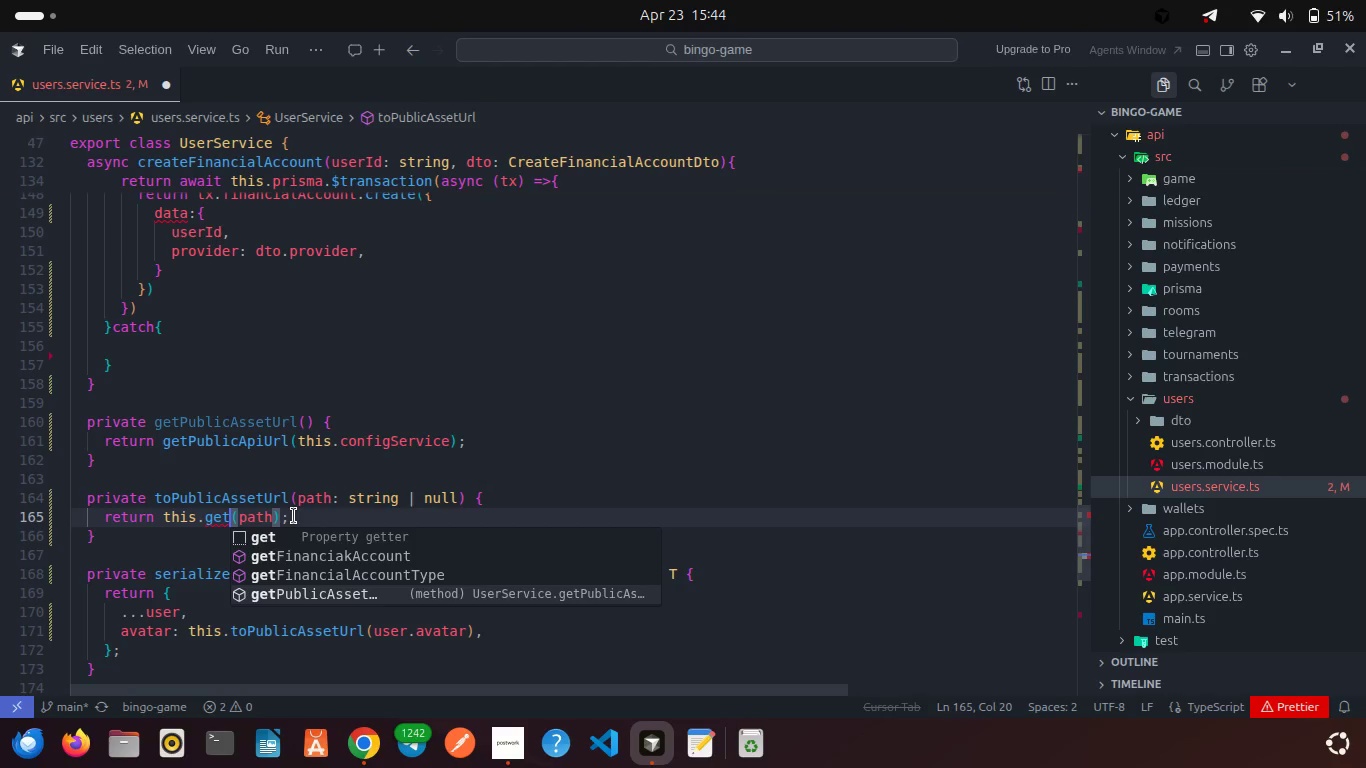 
key(Enter)
 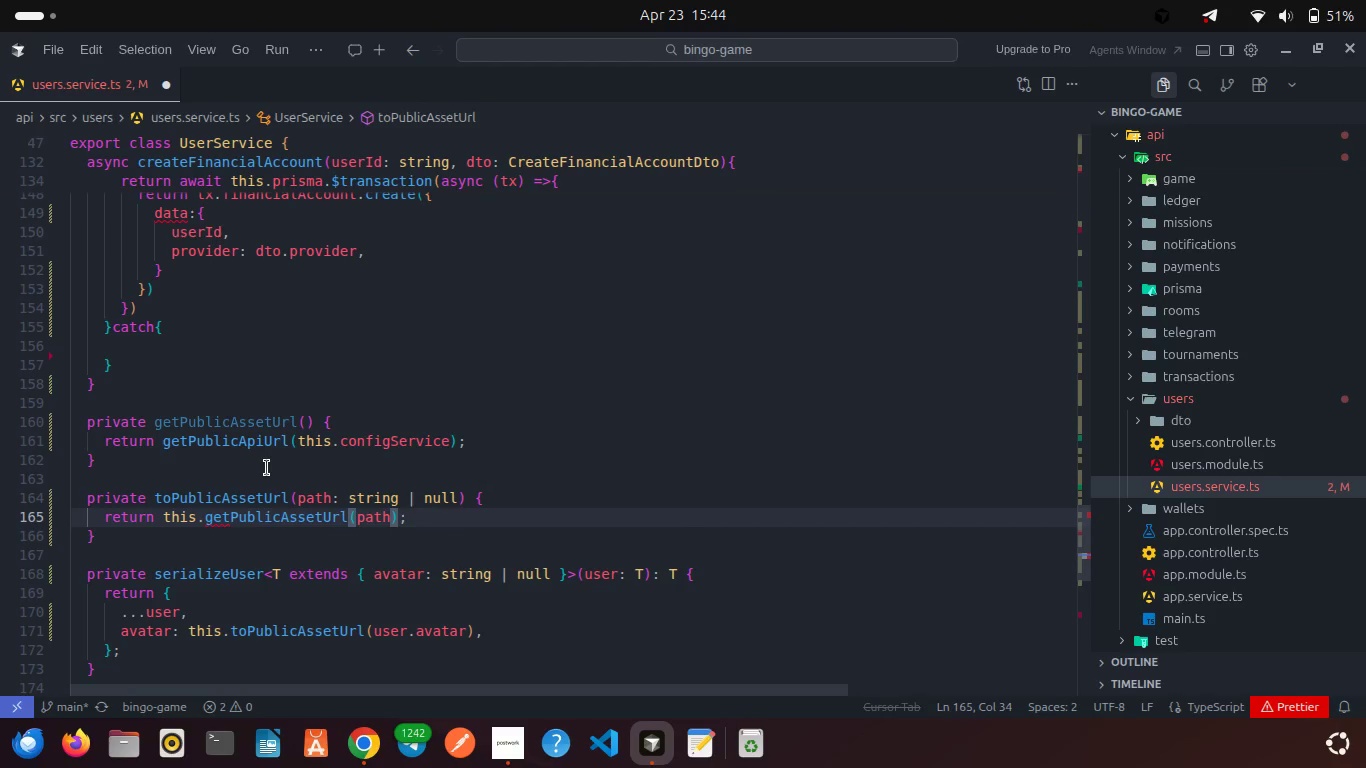 
left_click([267, 468])
 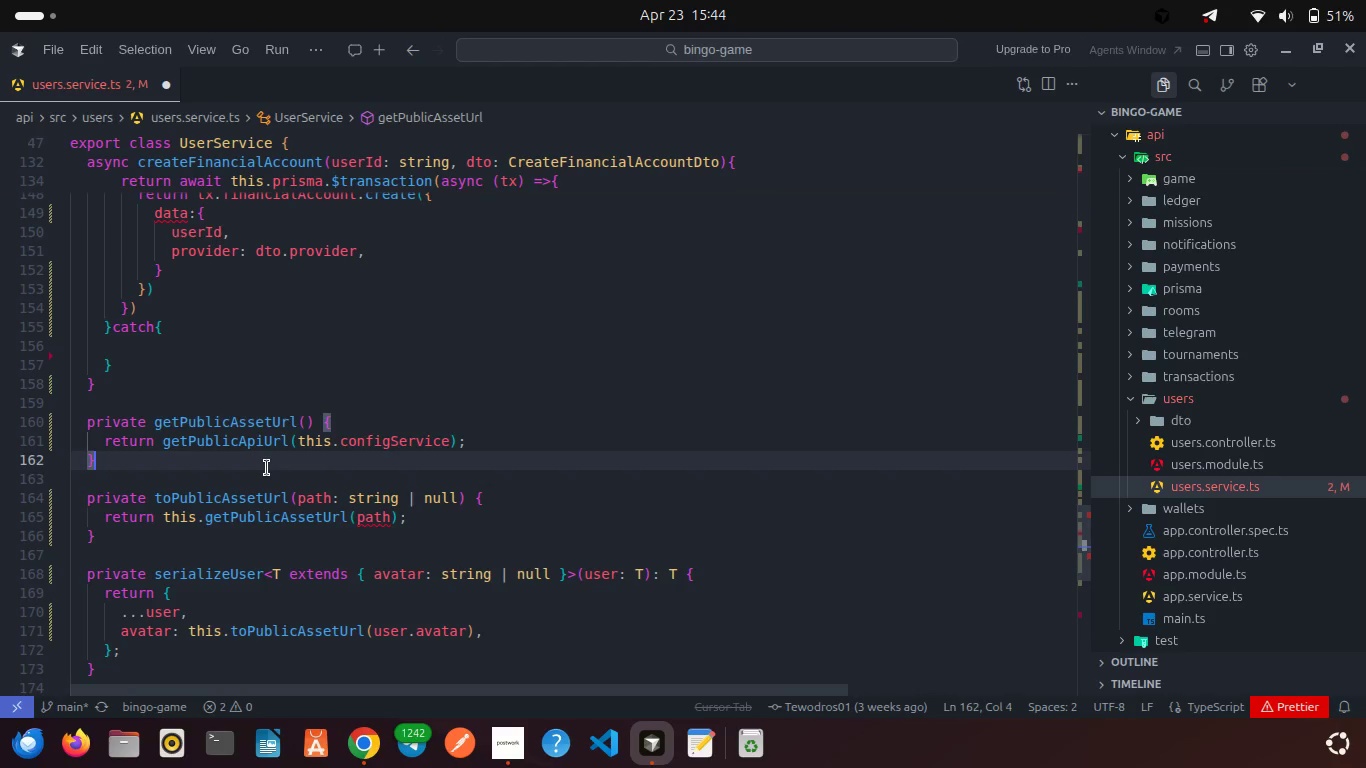 
key(Control+S)
 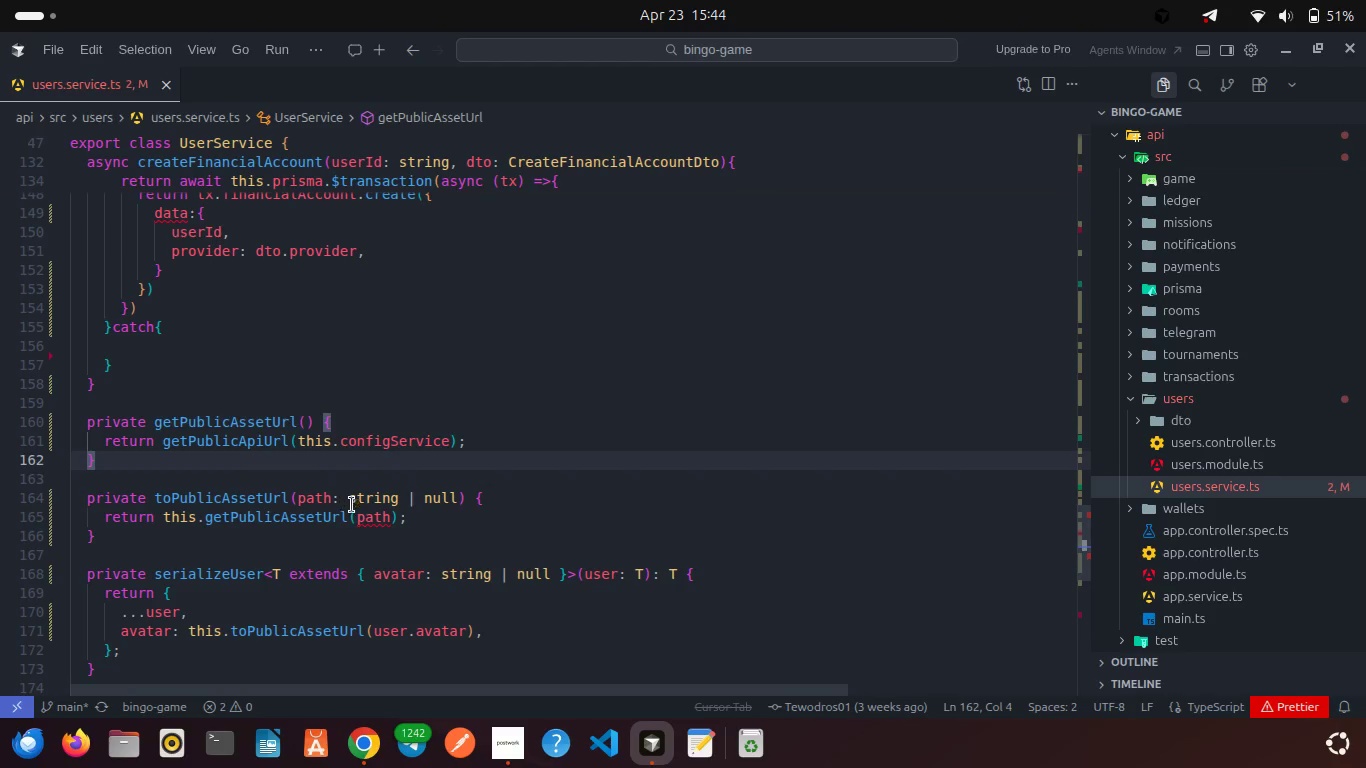 
double_click([368, 517])
 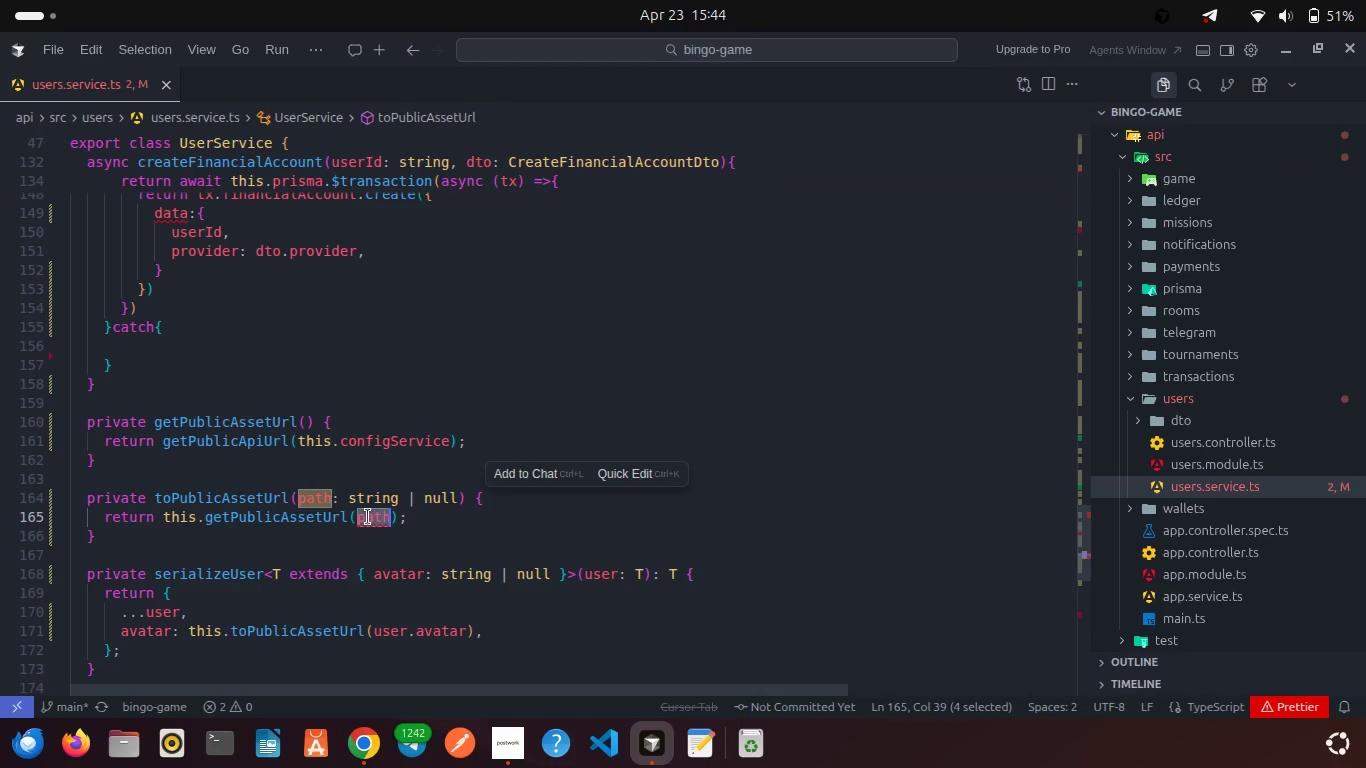 
key(Backspace)
 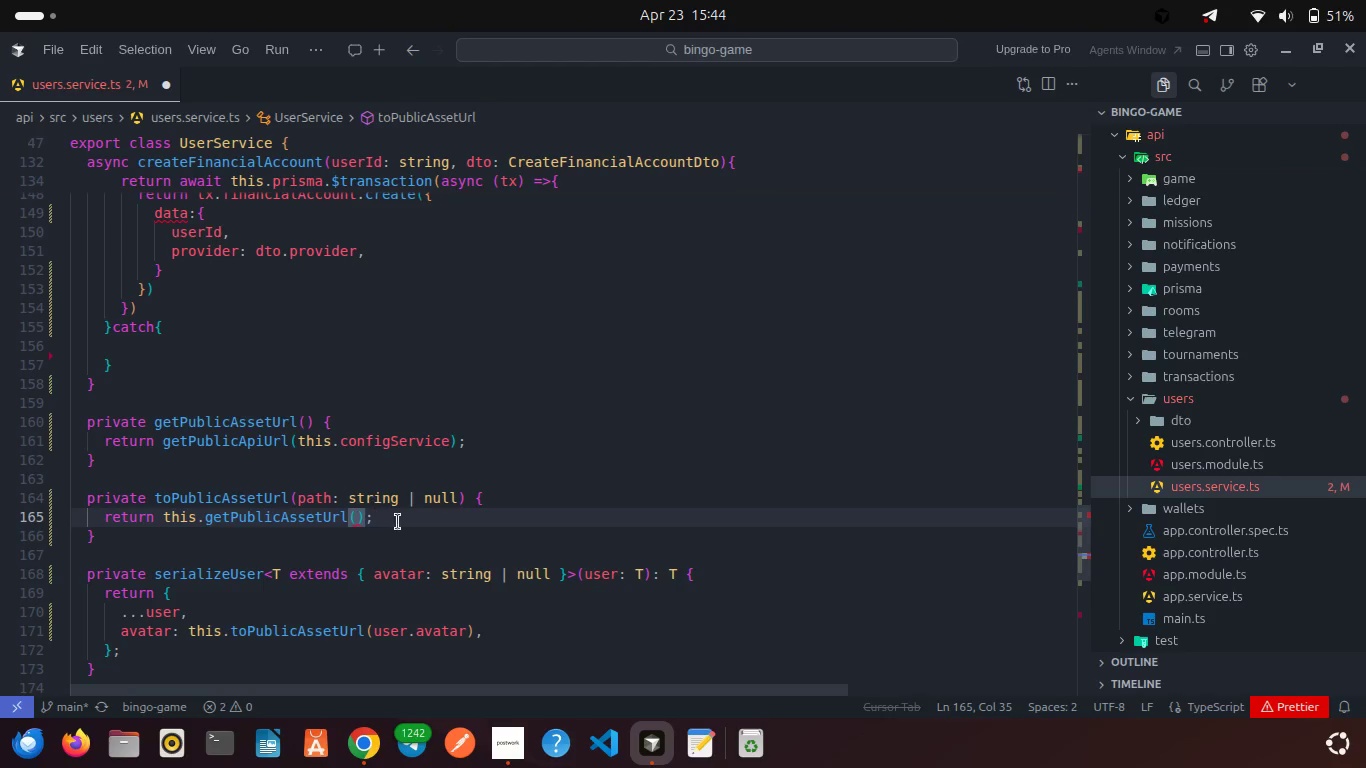 
left_click([398, 522])
 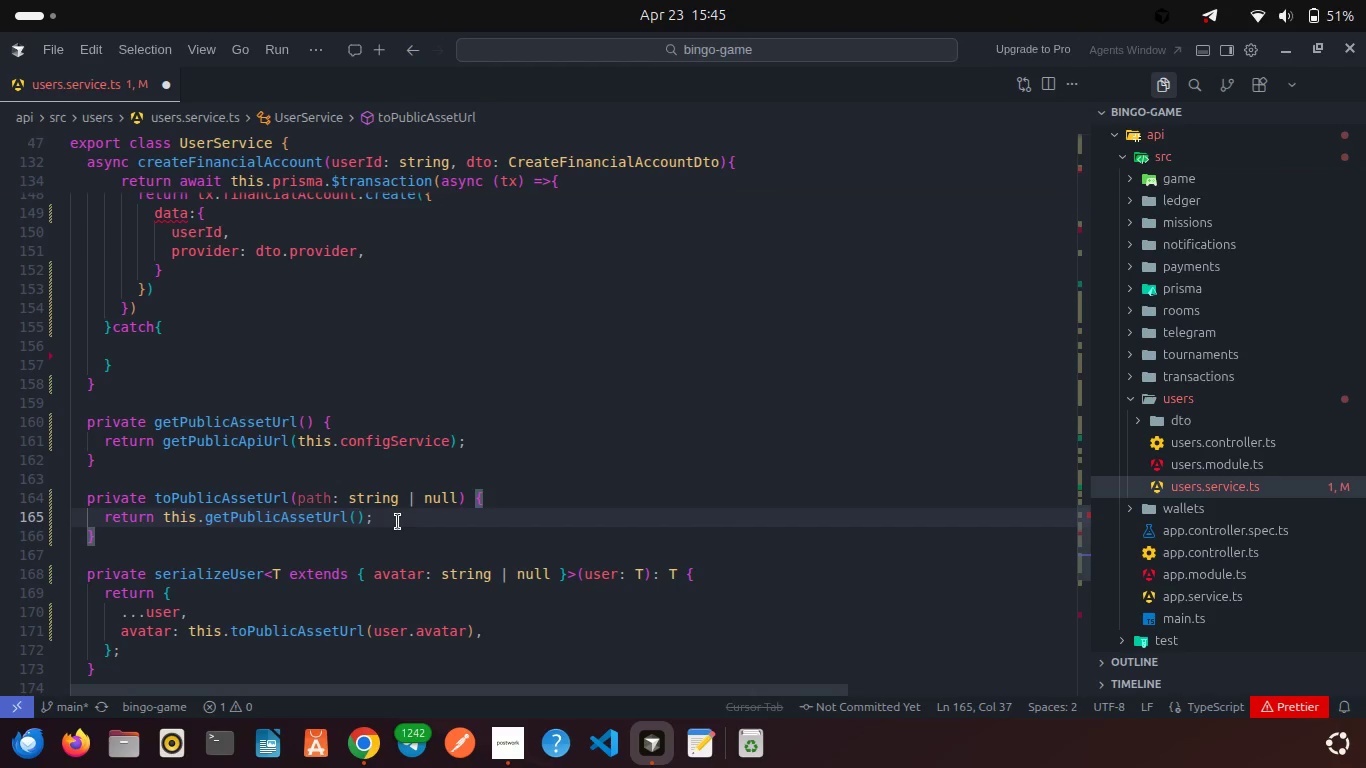 
wait(6.47)
 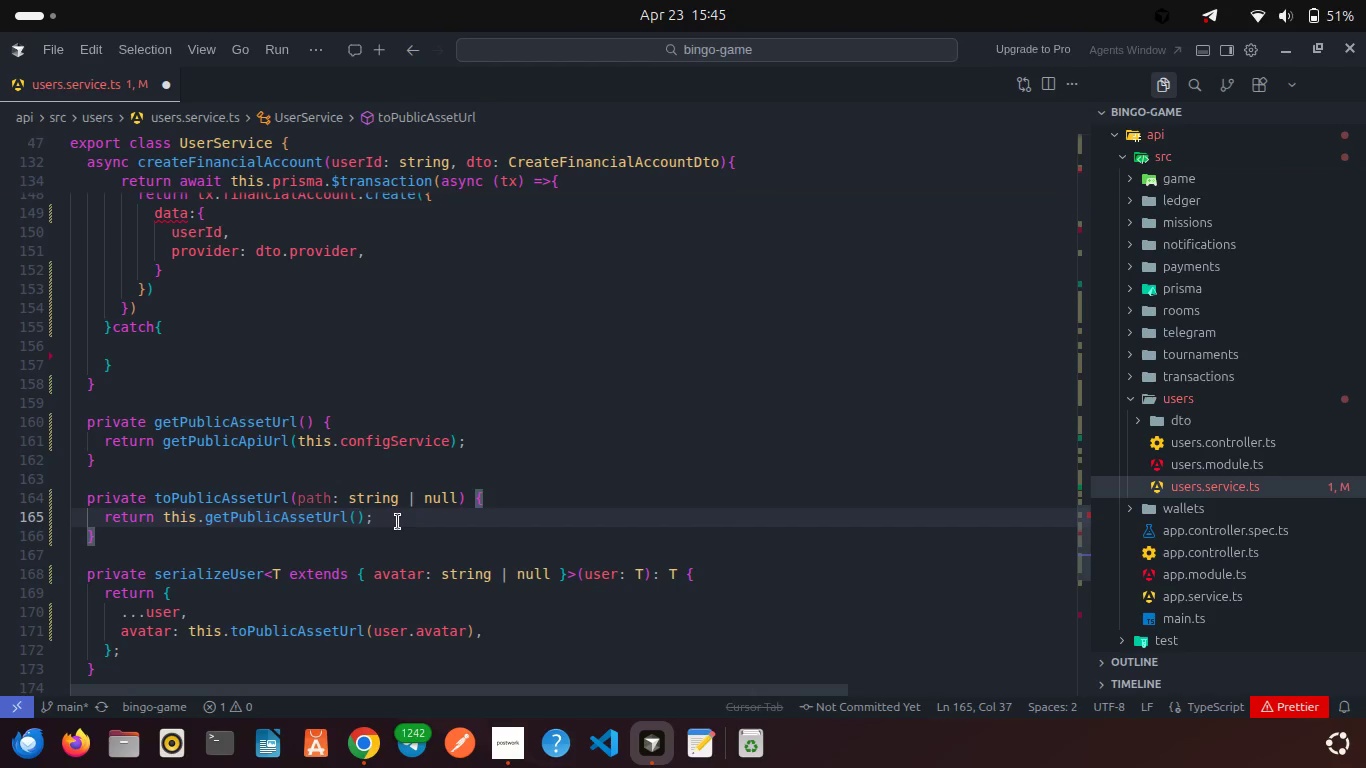 
left_click([354, 516])
 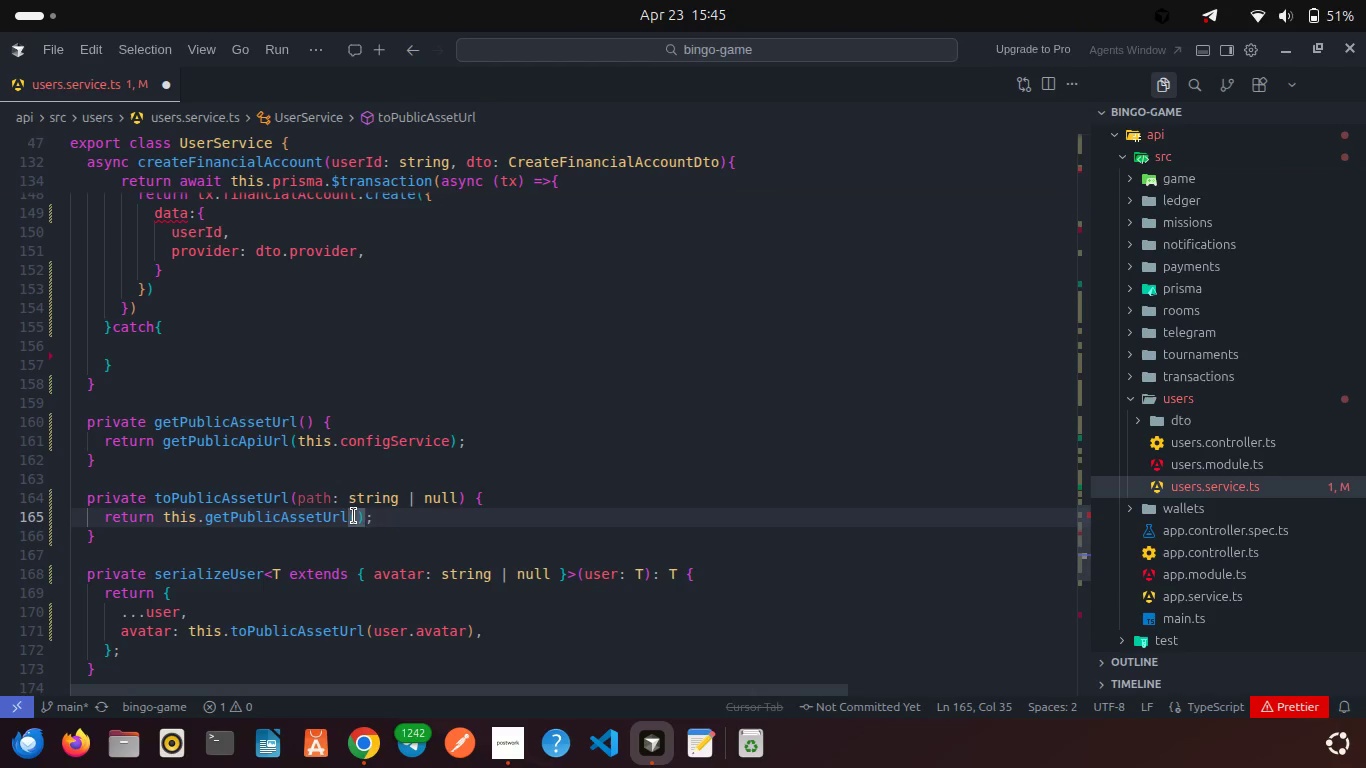 
type(path)
 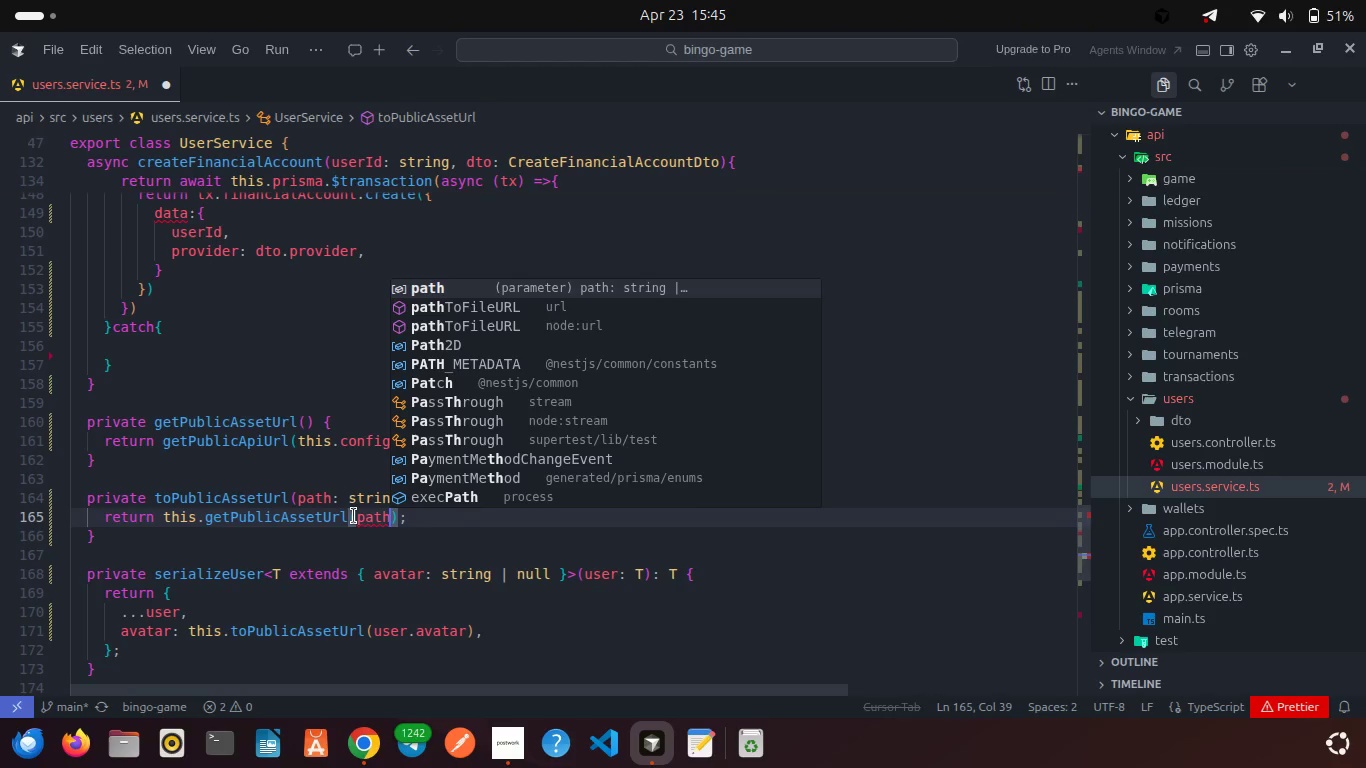 
type(, this.ge)
 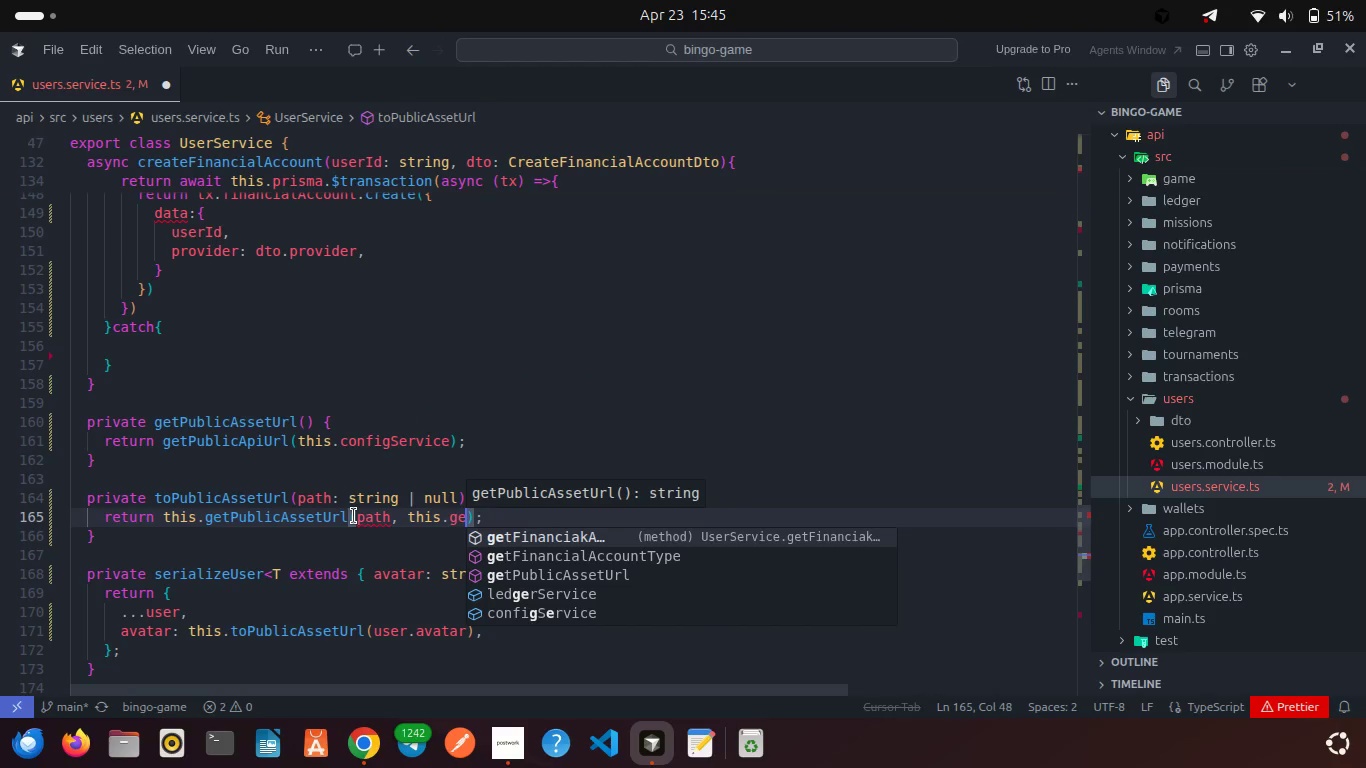 
key(ArrowDown)
 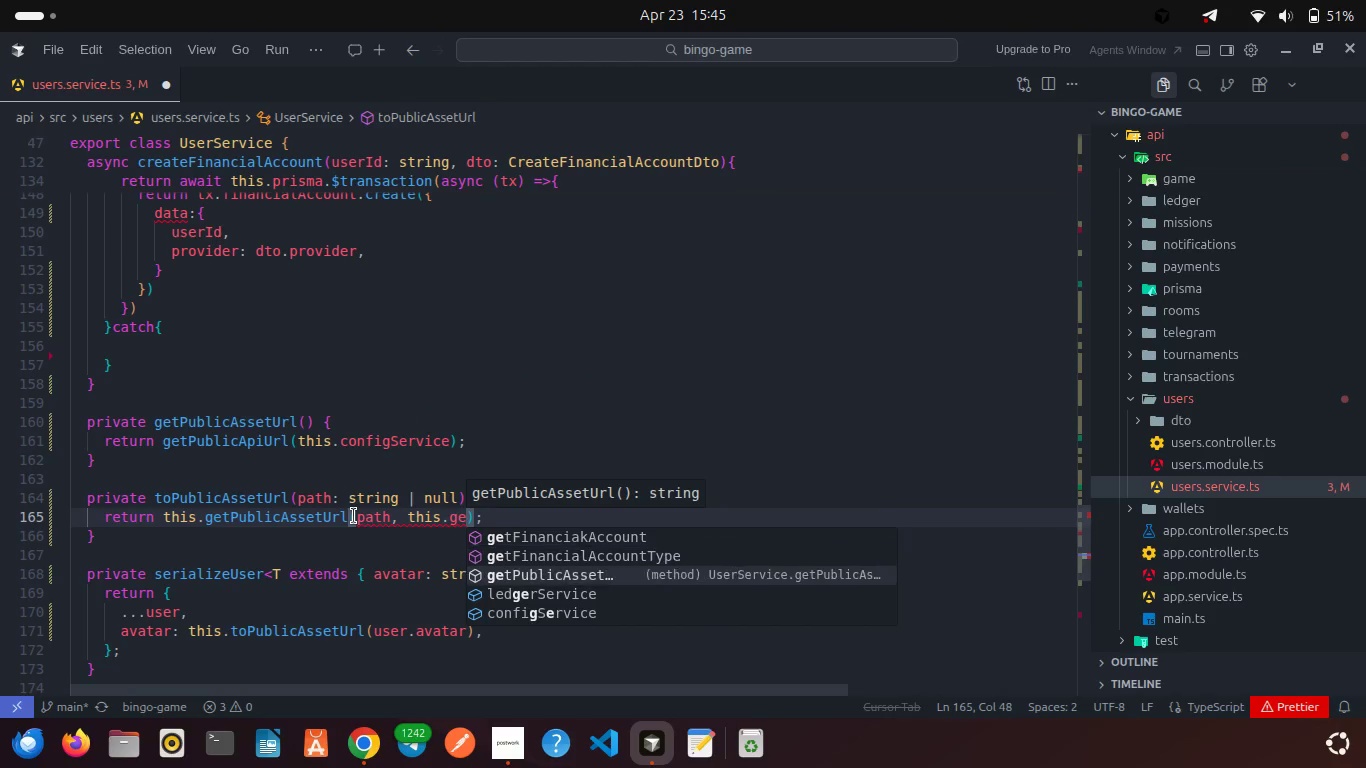 
key(ArrowDown)
 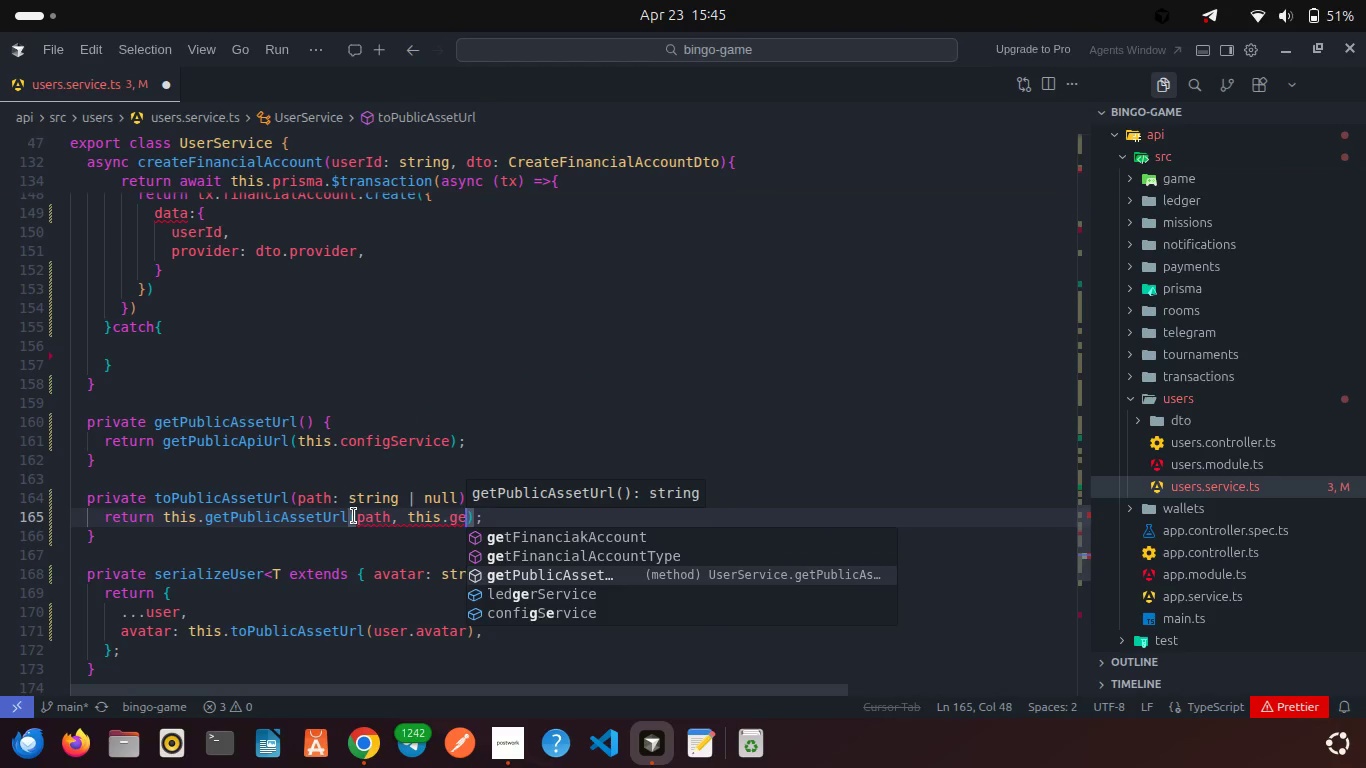 
key(Enter)
 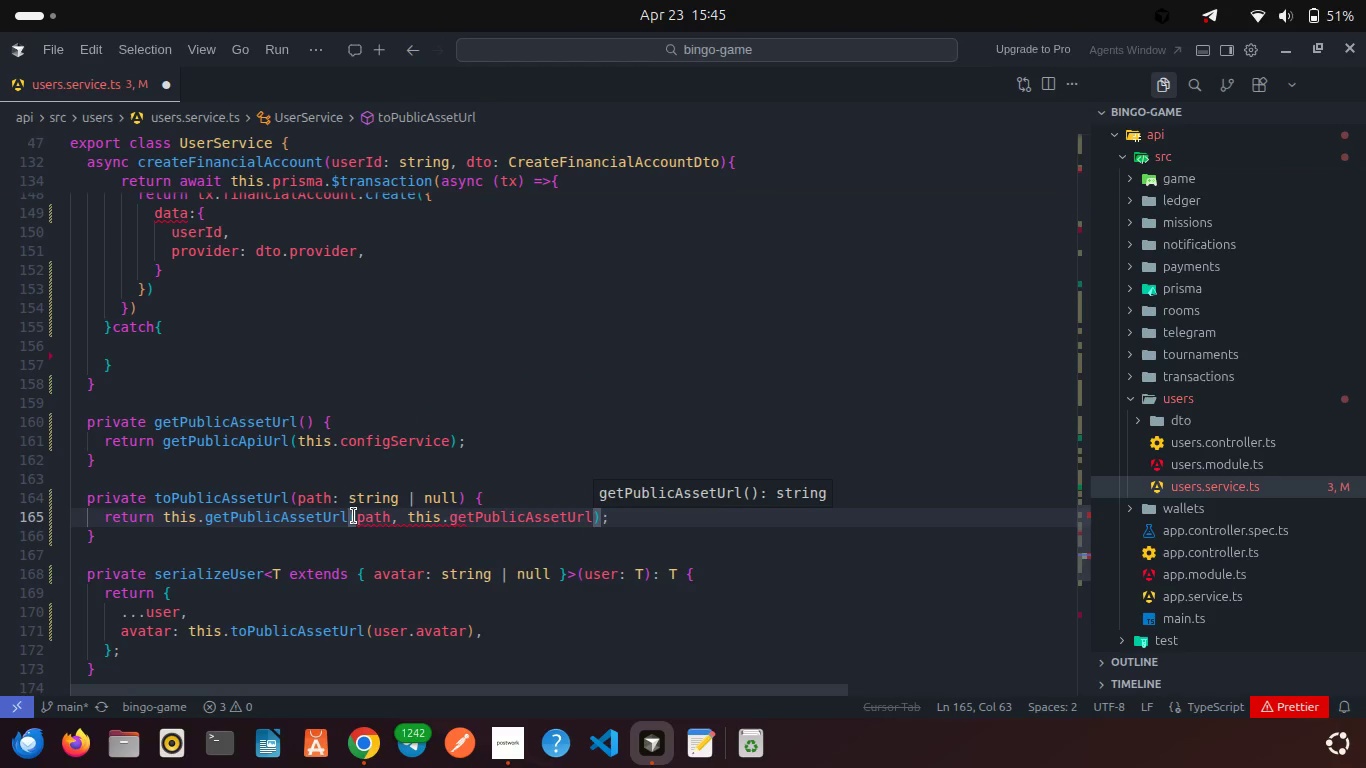 
type(())
 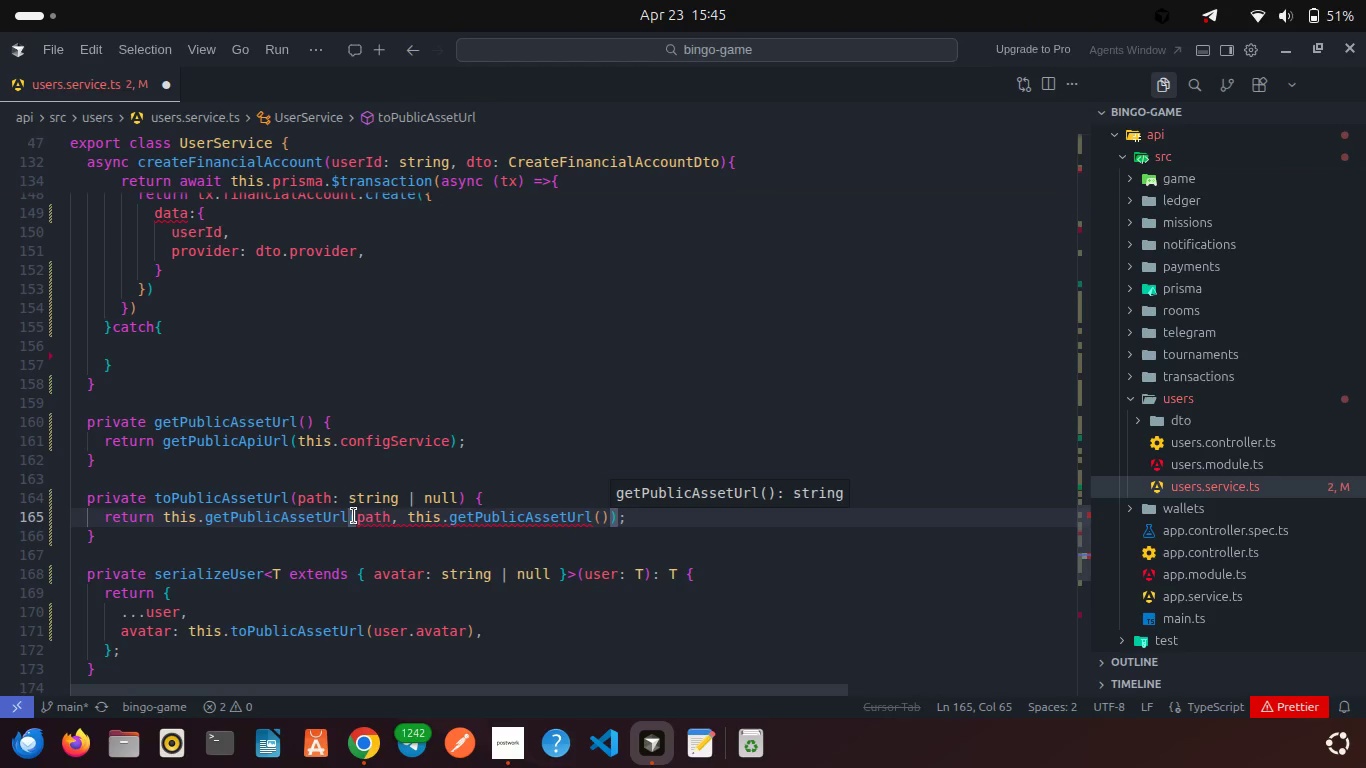 
mouse_move([365, 515])
 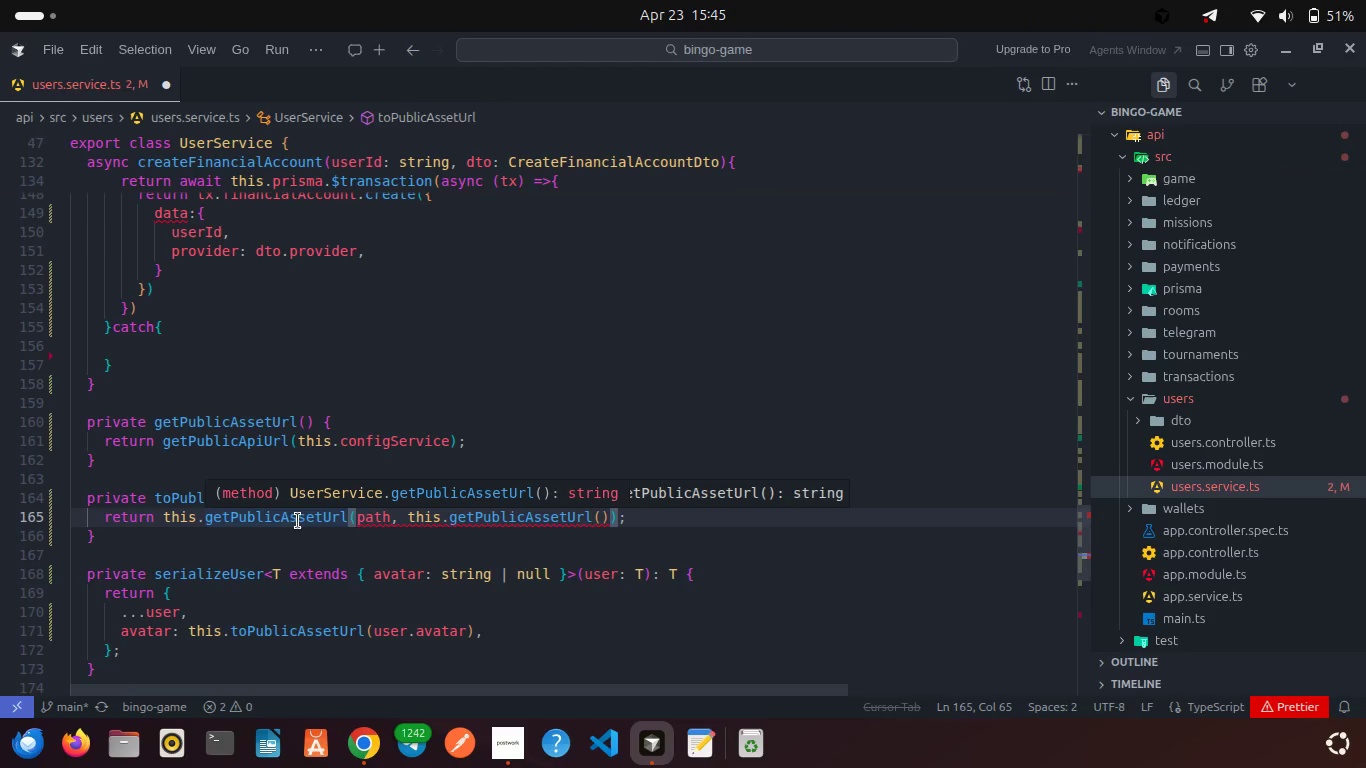 
left_click([298, 521])
 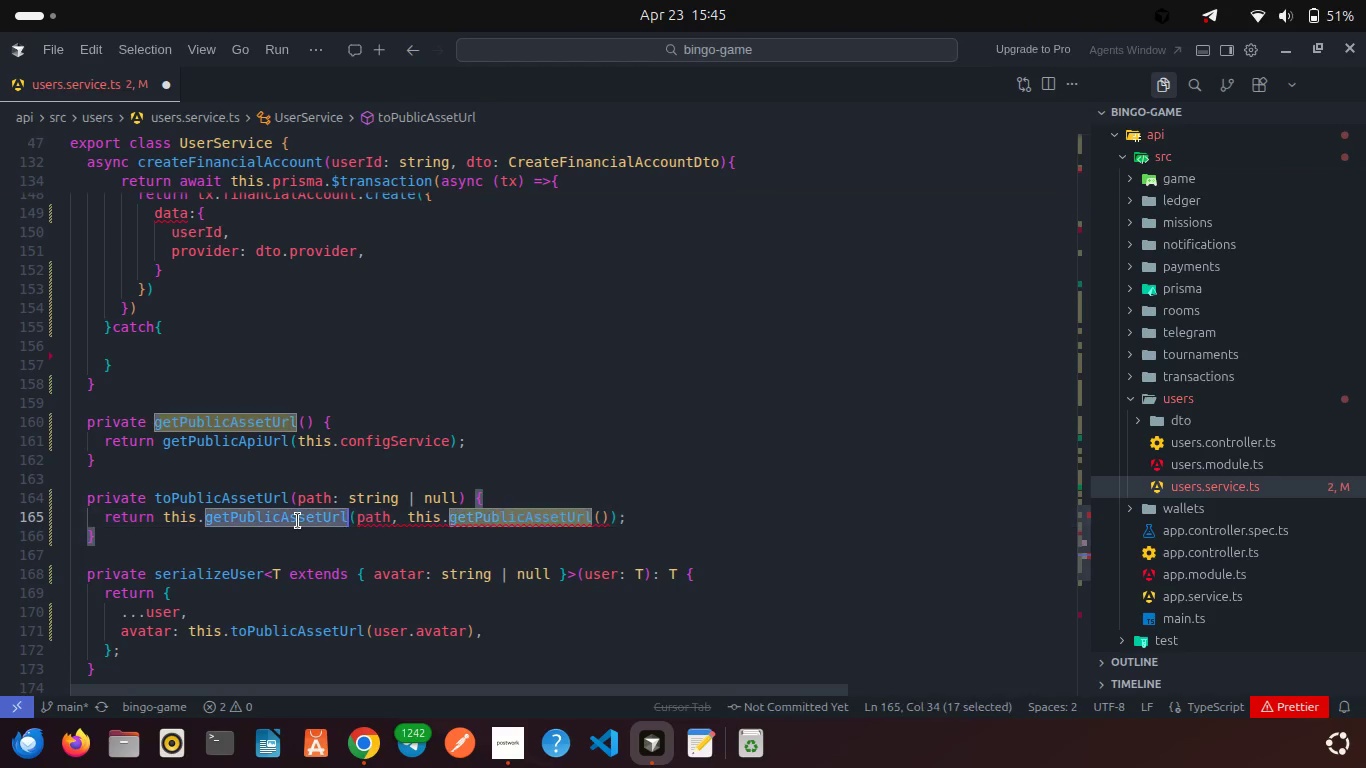 
left_click([298, 521])
 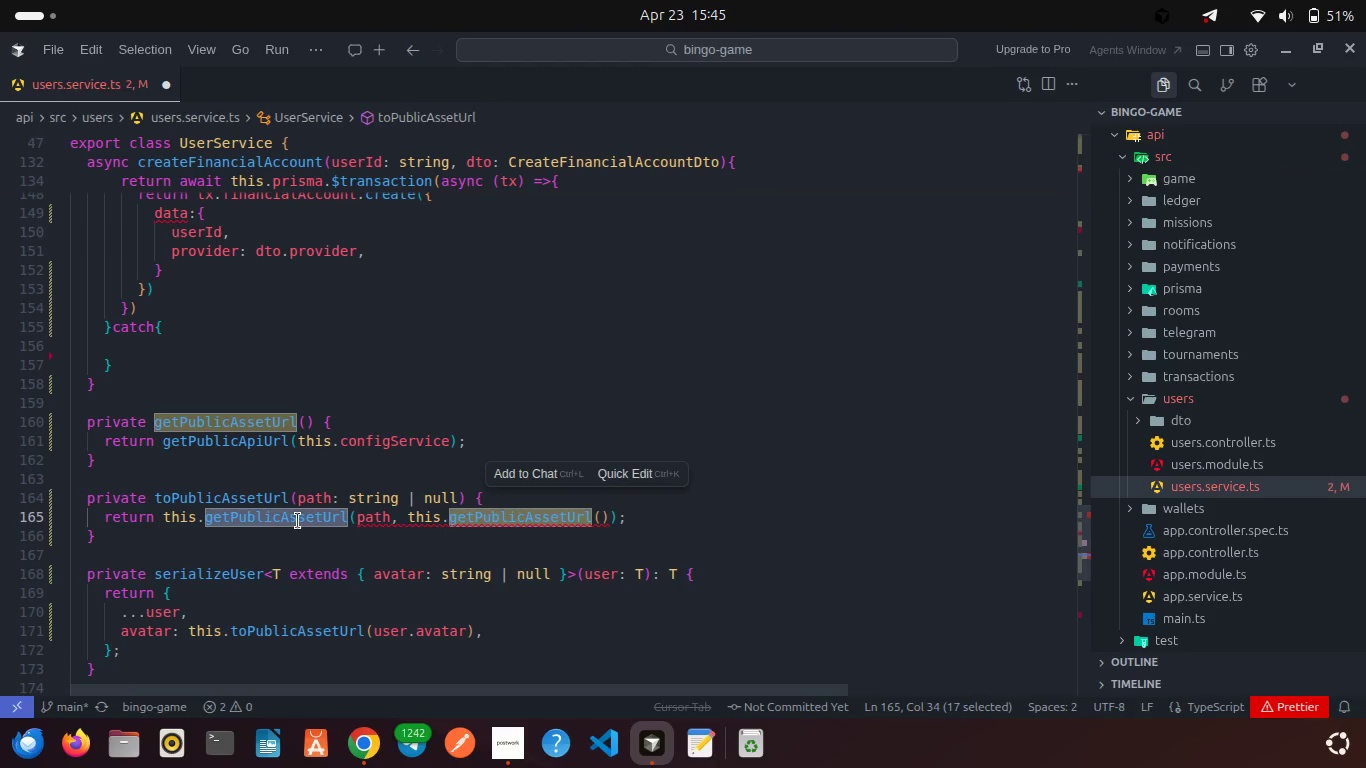 
wait(7.63)
 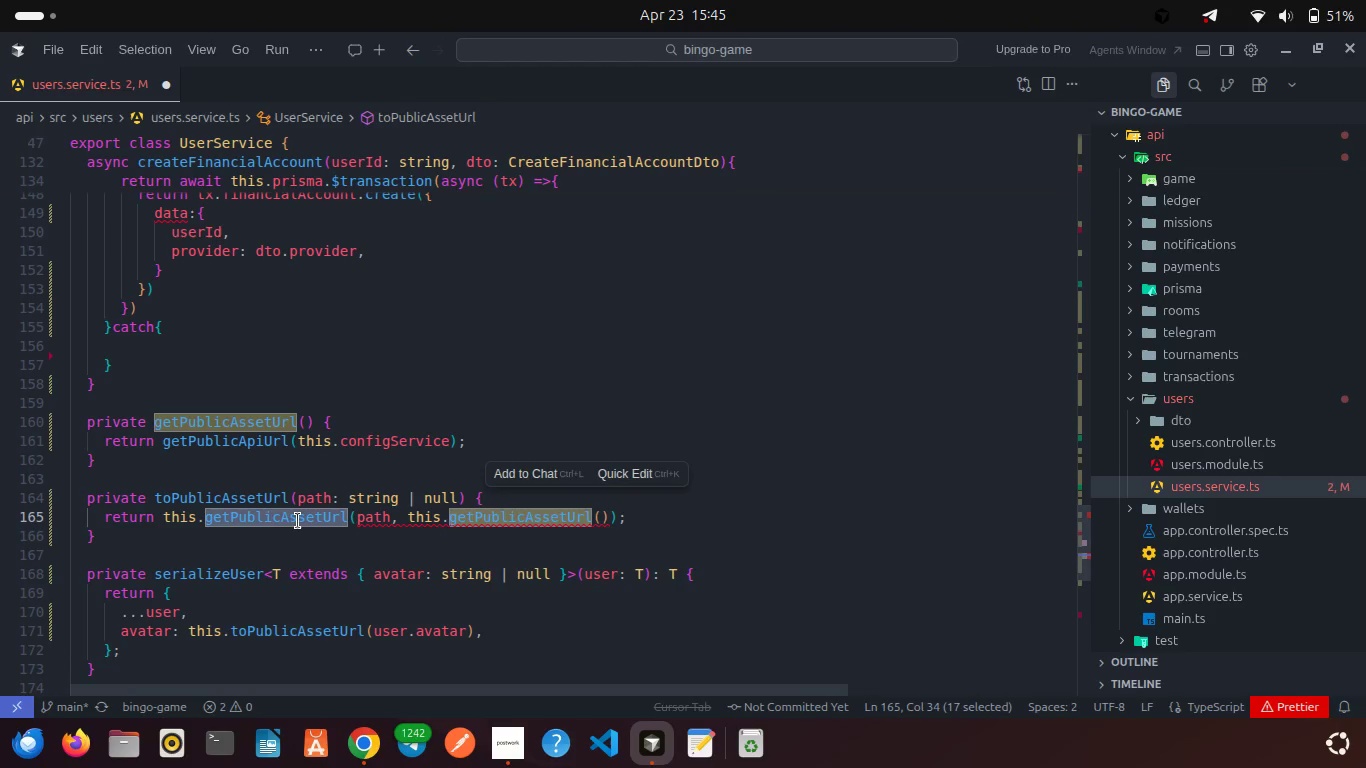 
double_click([226, 520])
 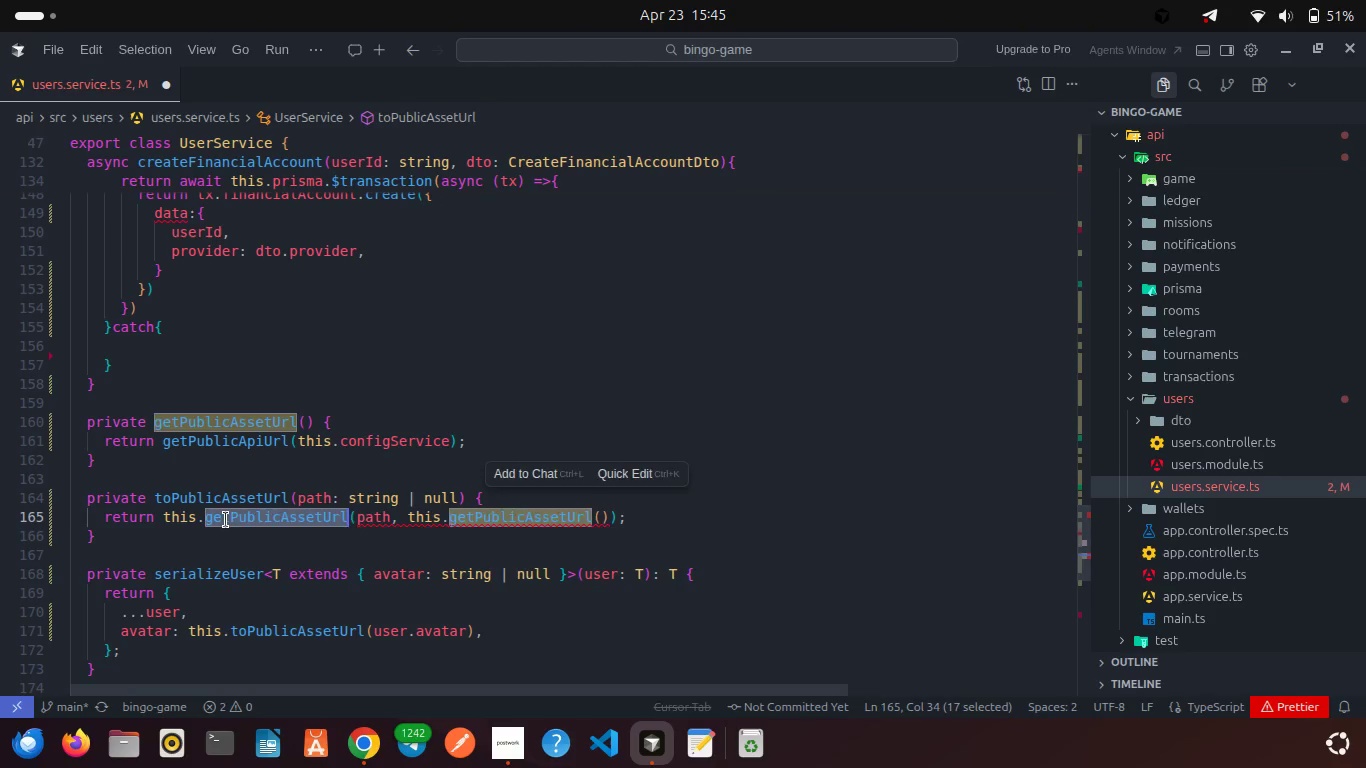 
key(Backspace)
key(Backspace)
key(Backspace)
key(Backspace)
key(Backspace)
key(Backspace)
type(to)
 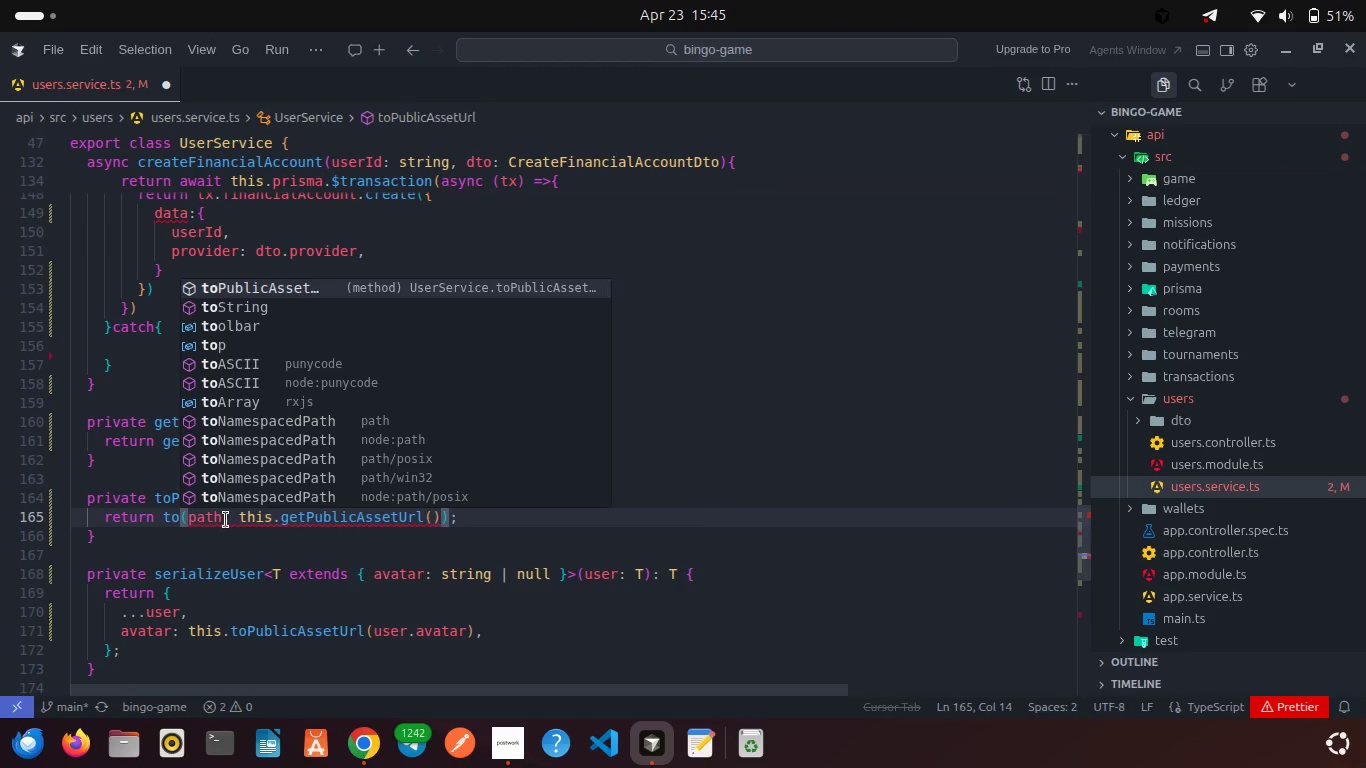 
key(Enter)
 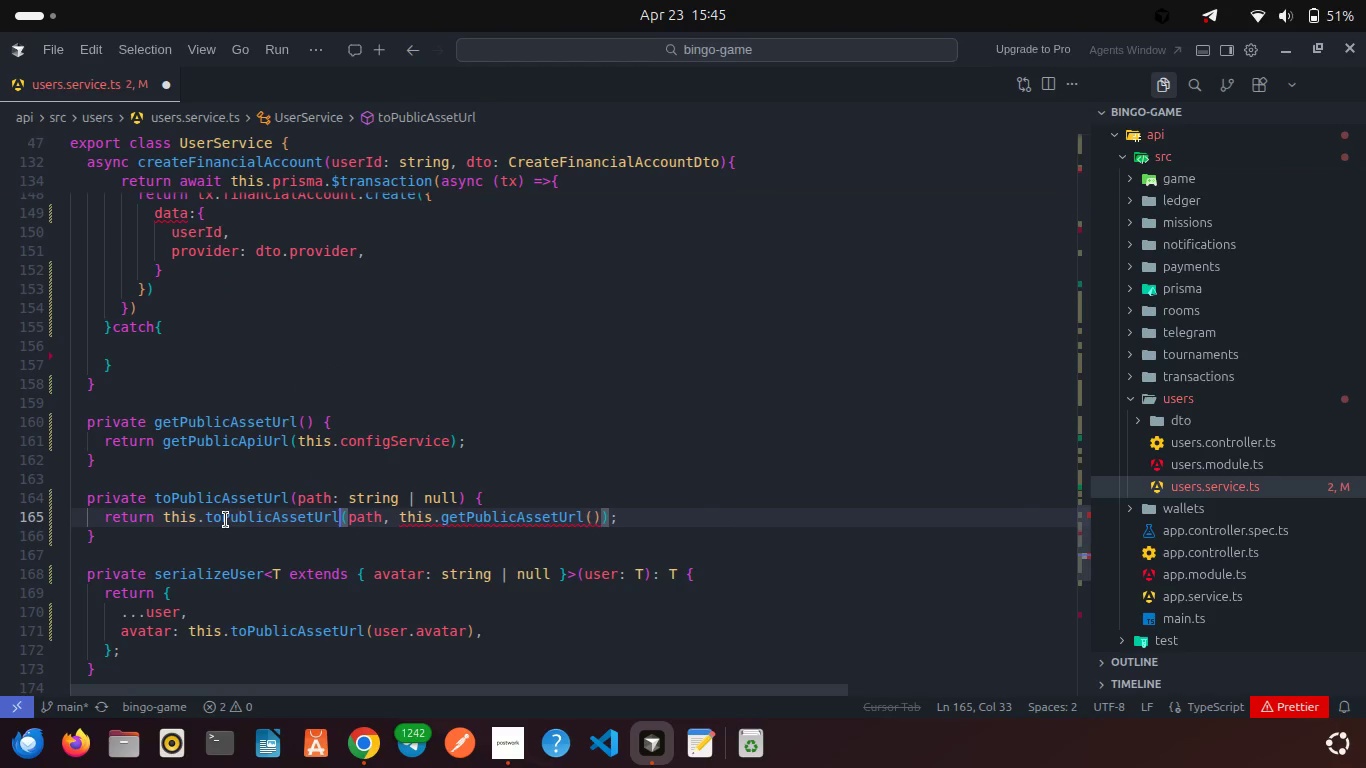 
left_click([210, 518])
 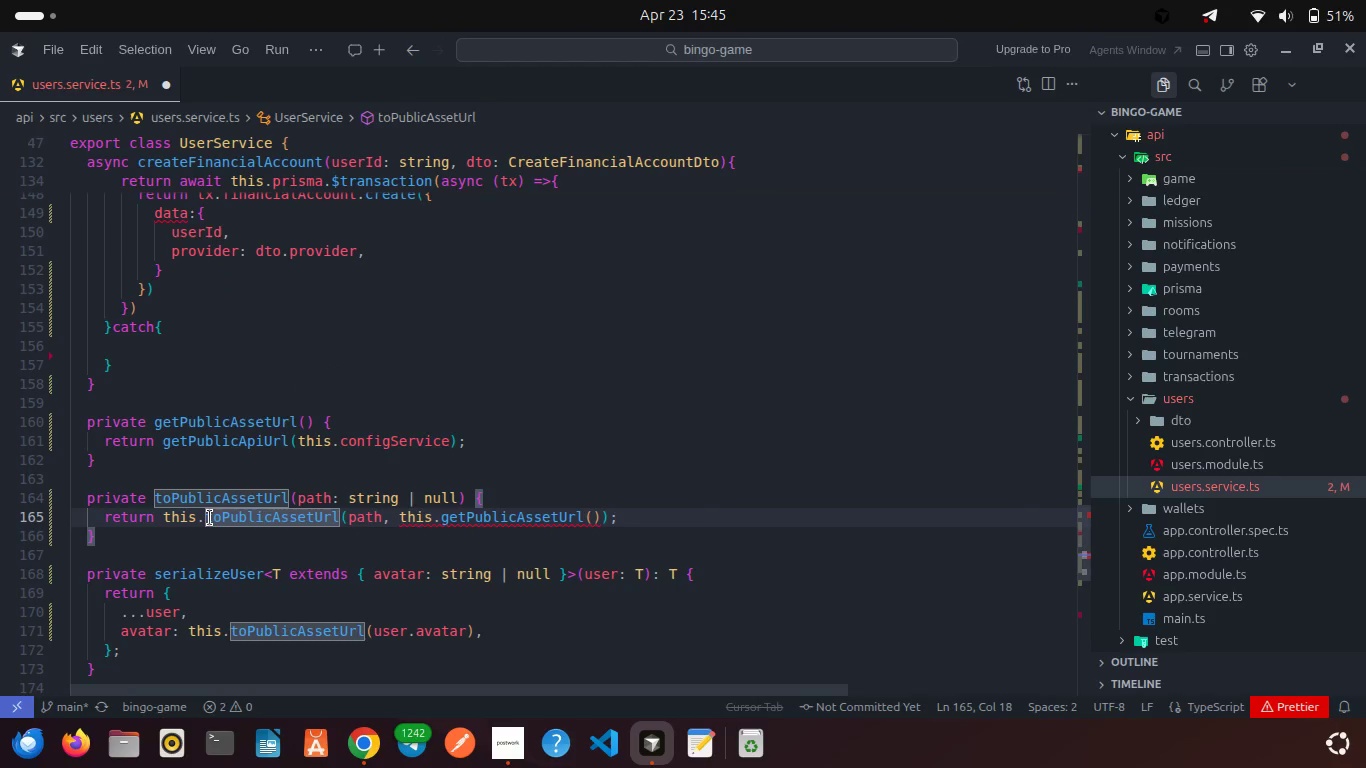 
key(Backspace)
 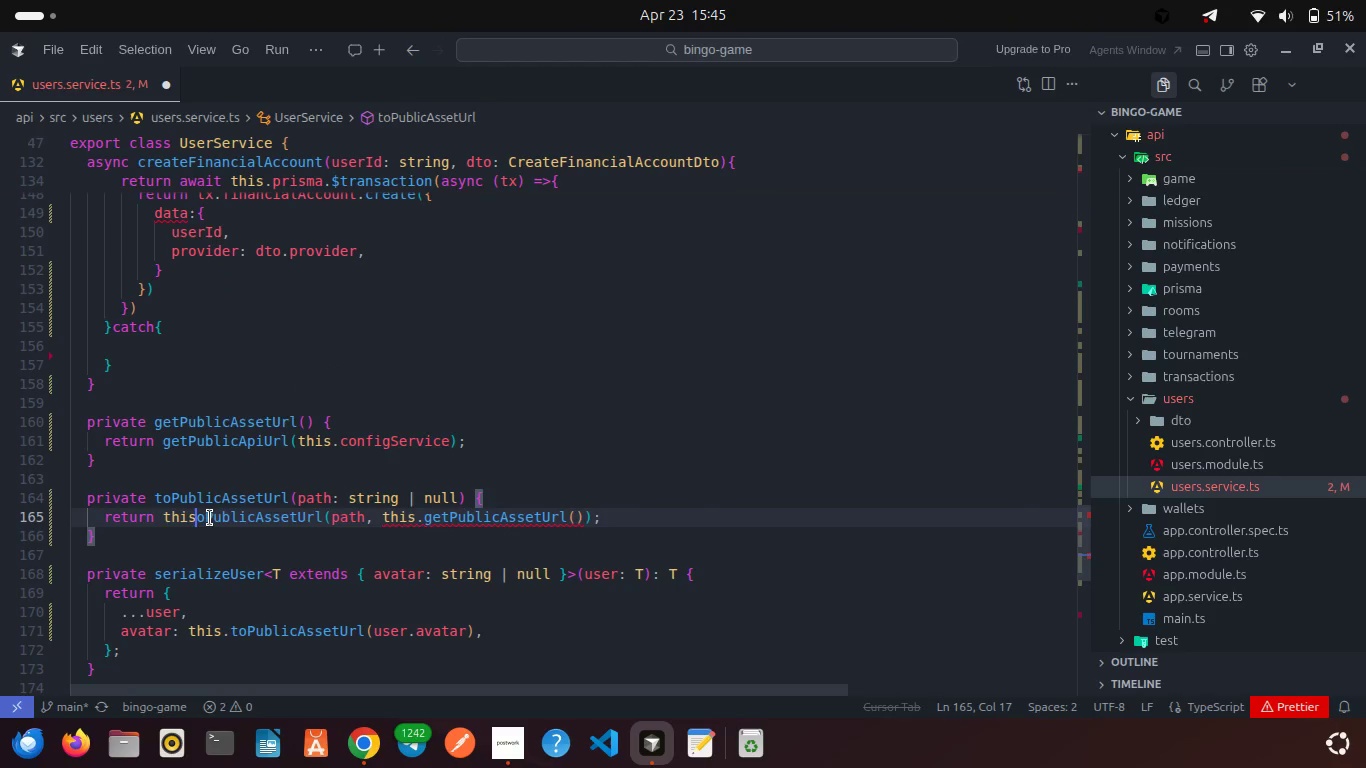 
key(Backspace)
 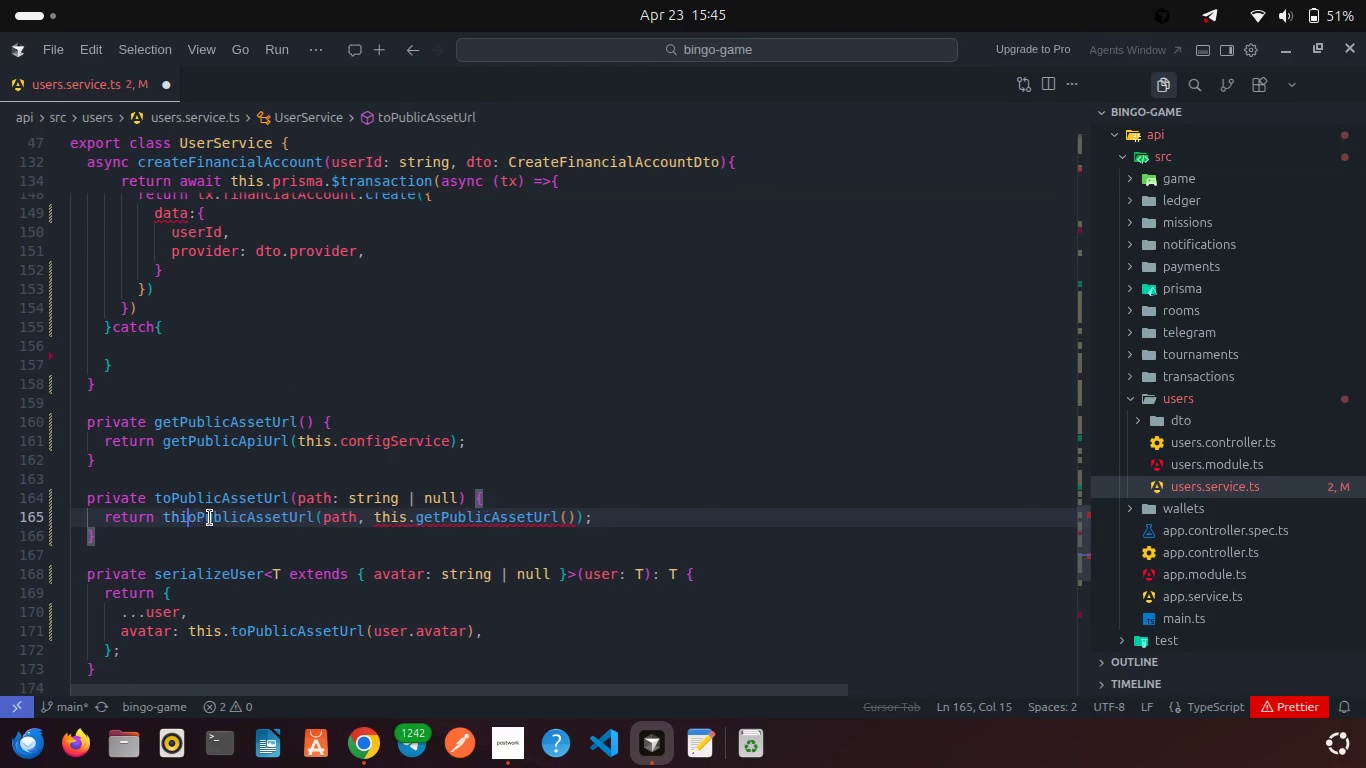 
key(Backspace)
 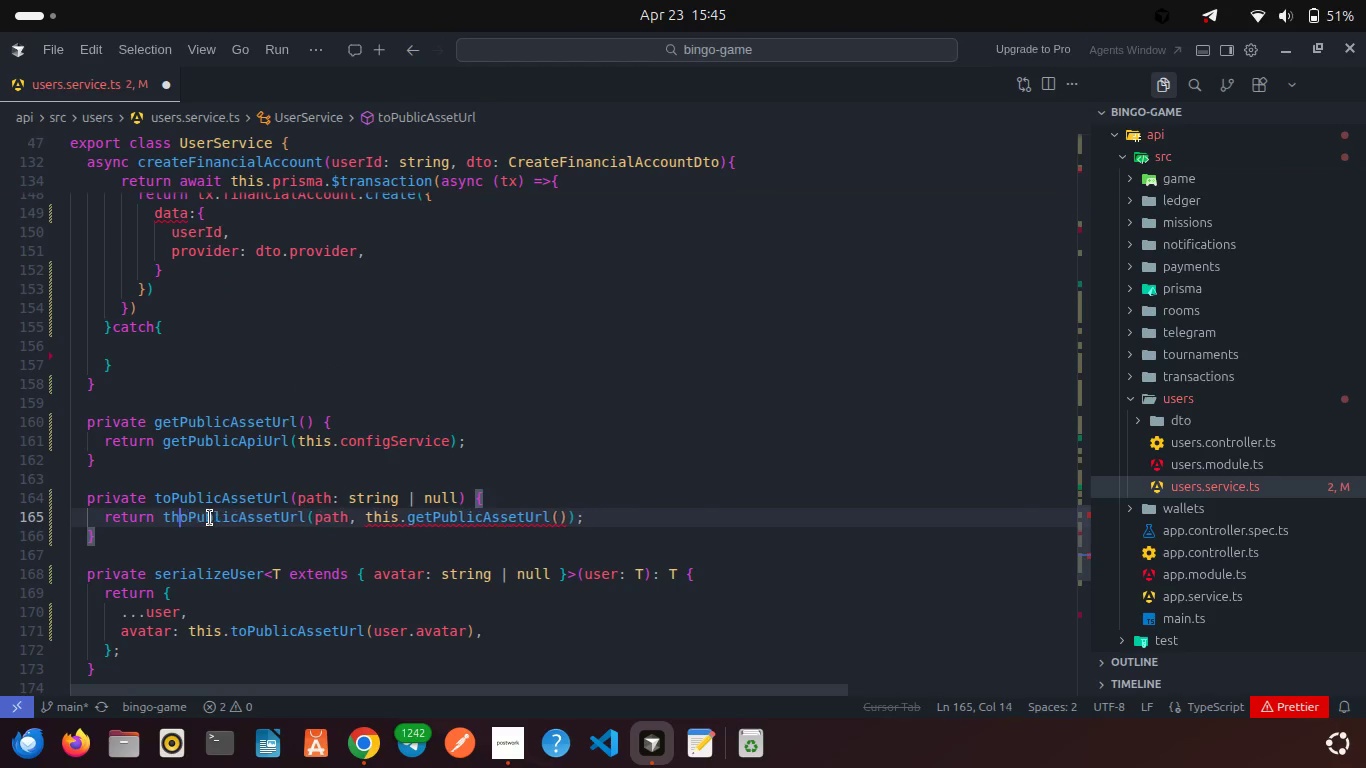 
key(Backspace)
 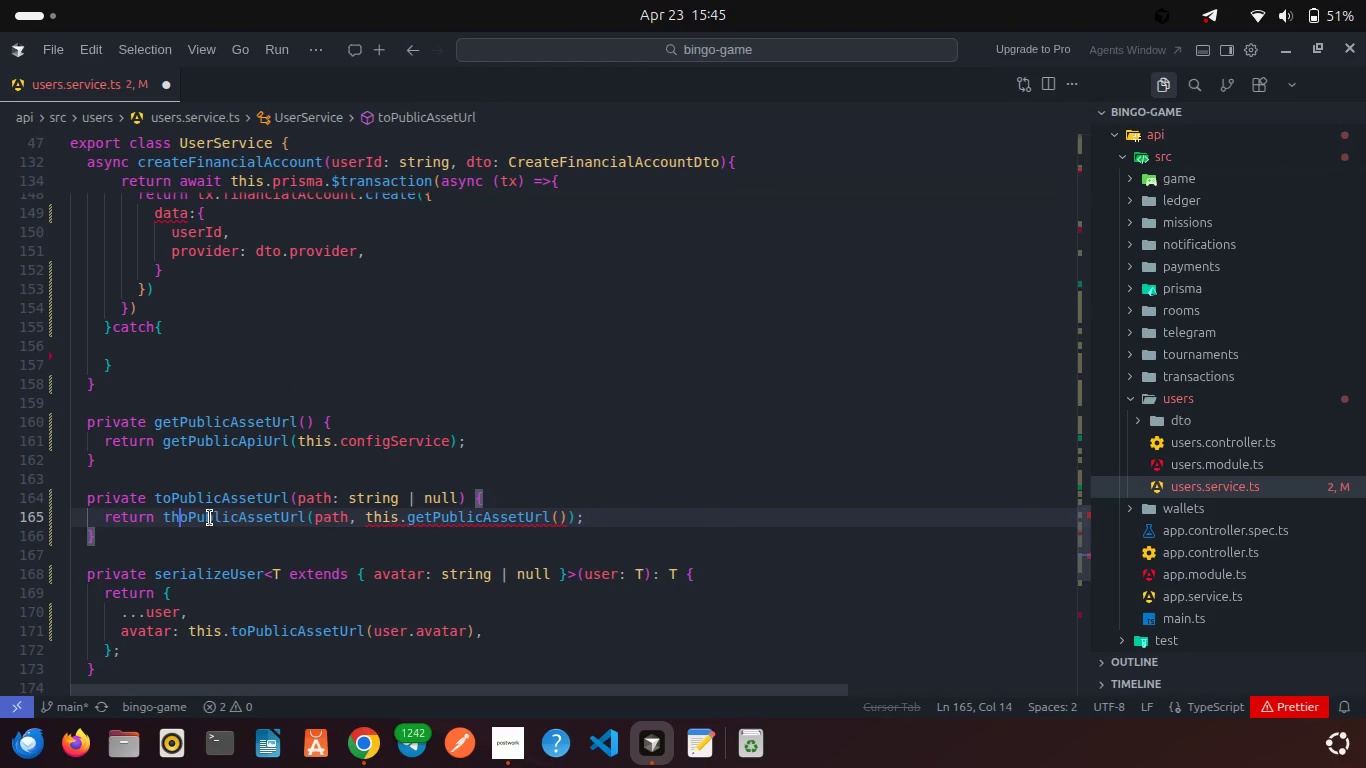 
key(Backspace)
 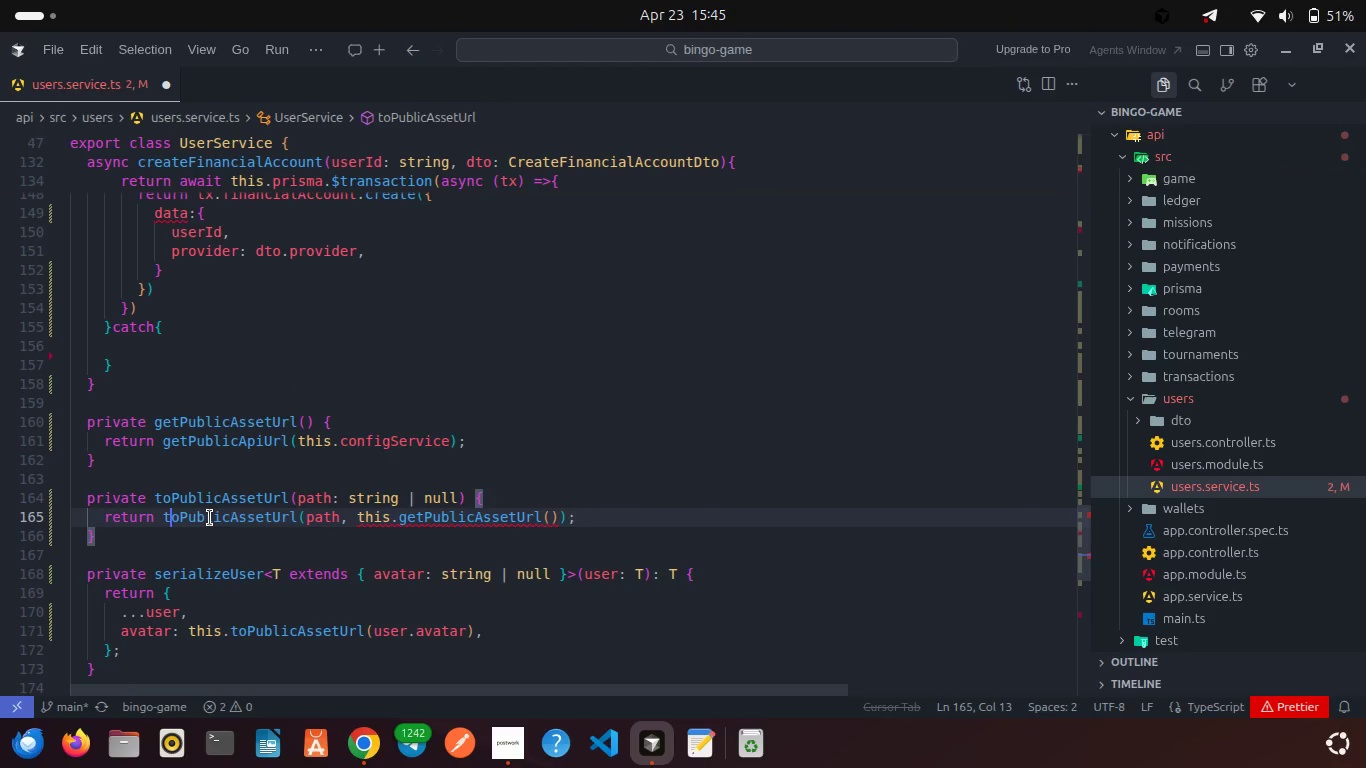 
key(Backspace)
 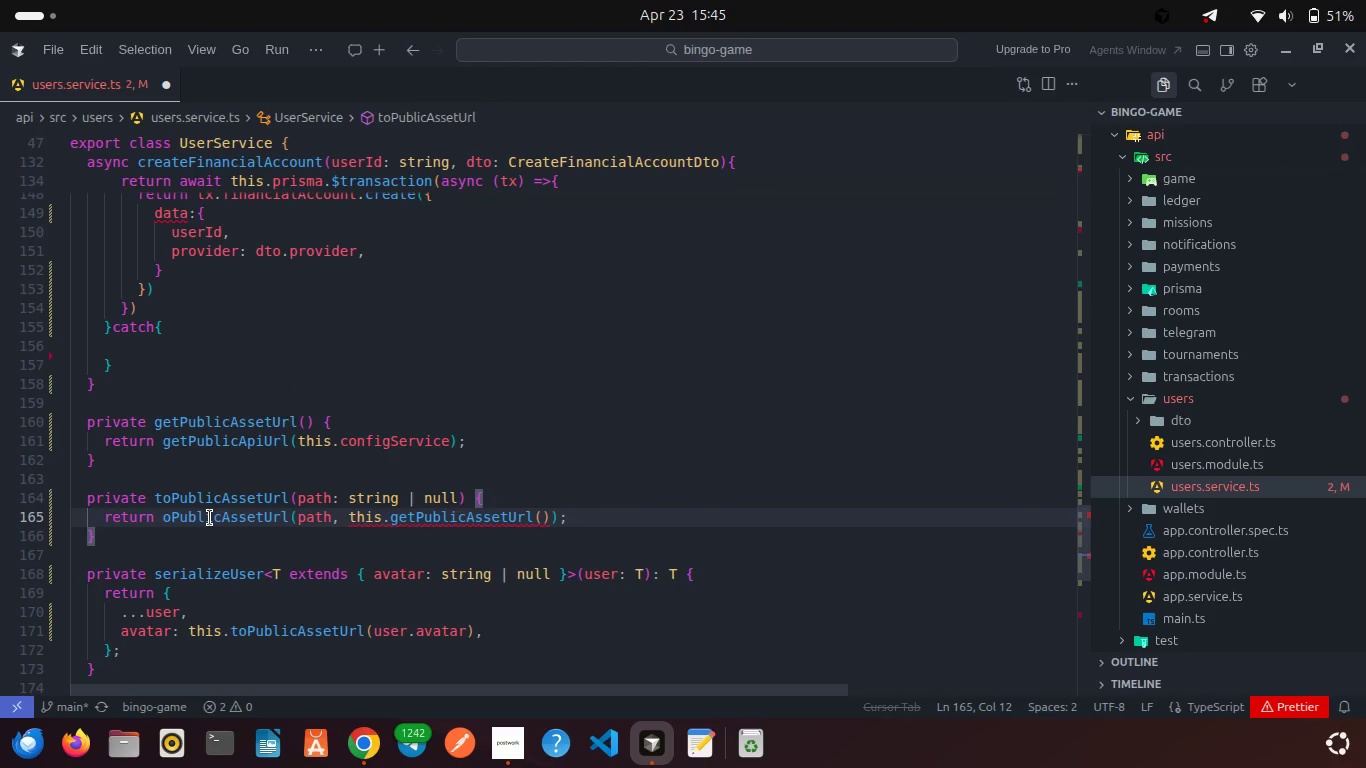 
key(T)
 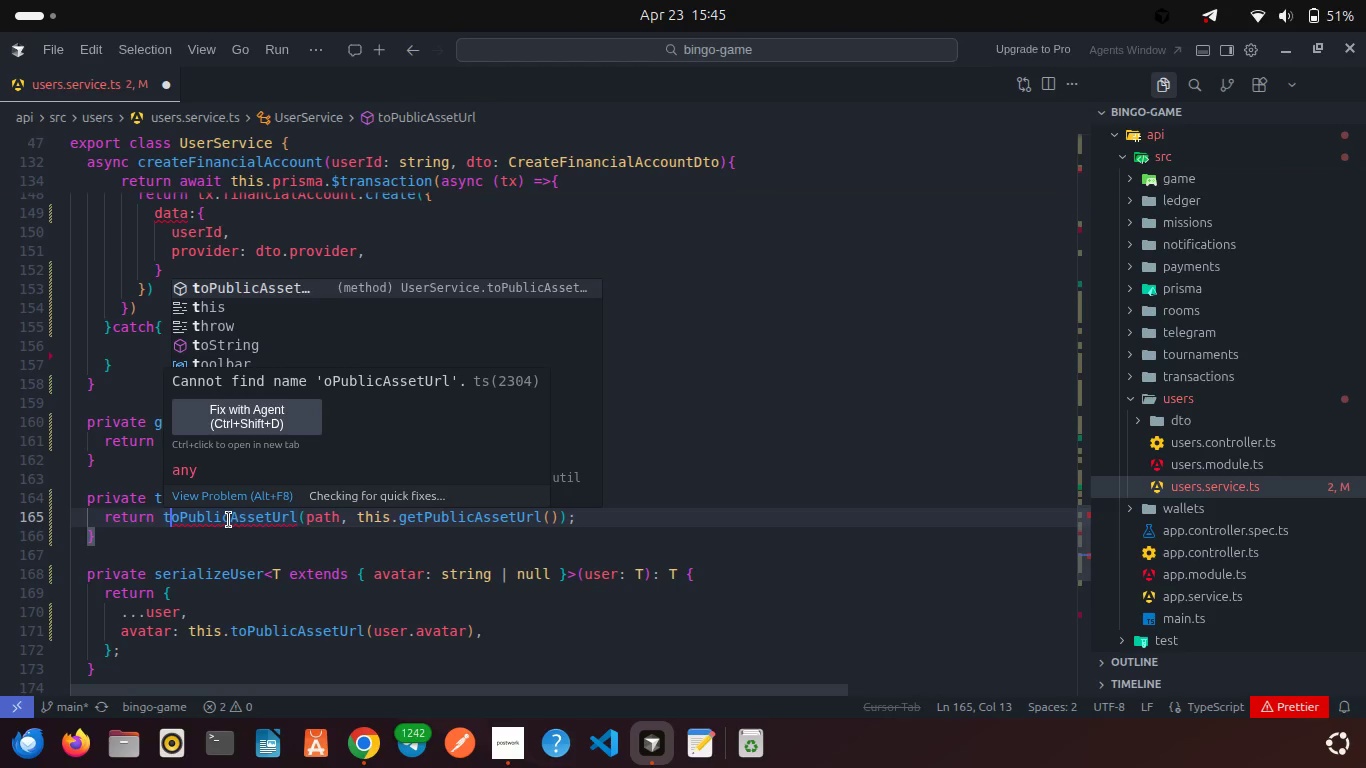 
left_click([232, 529])
 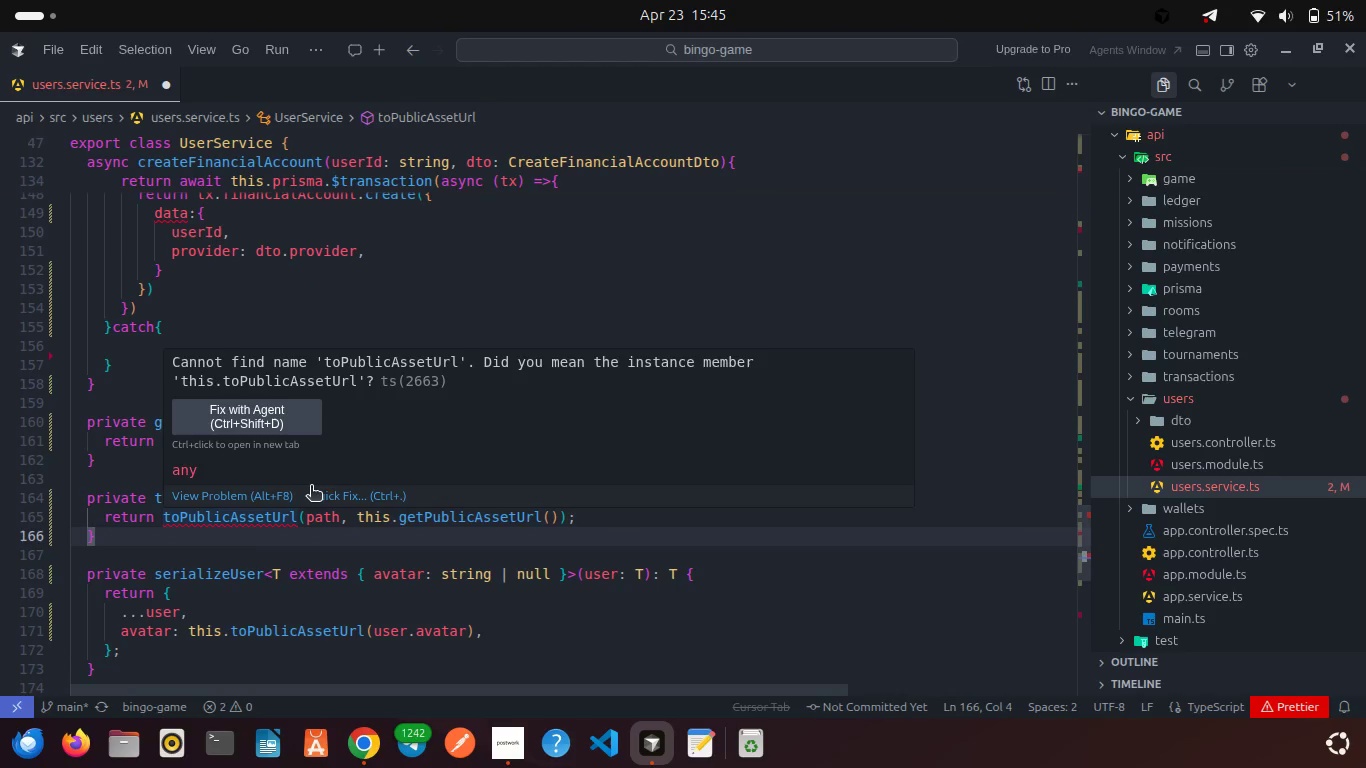 
left_click([345, 487])
 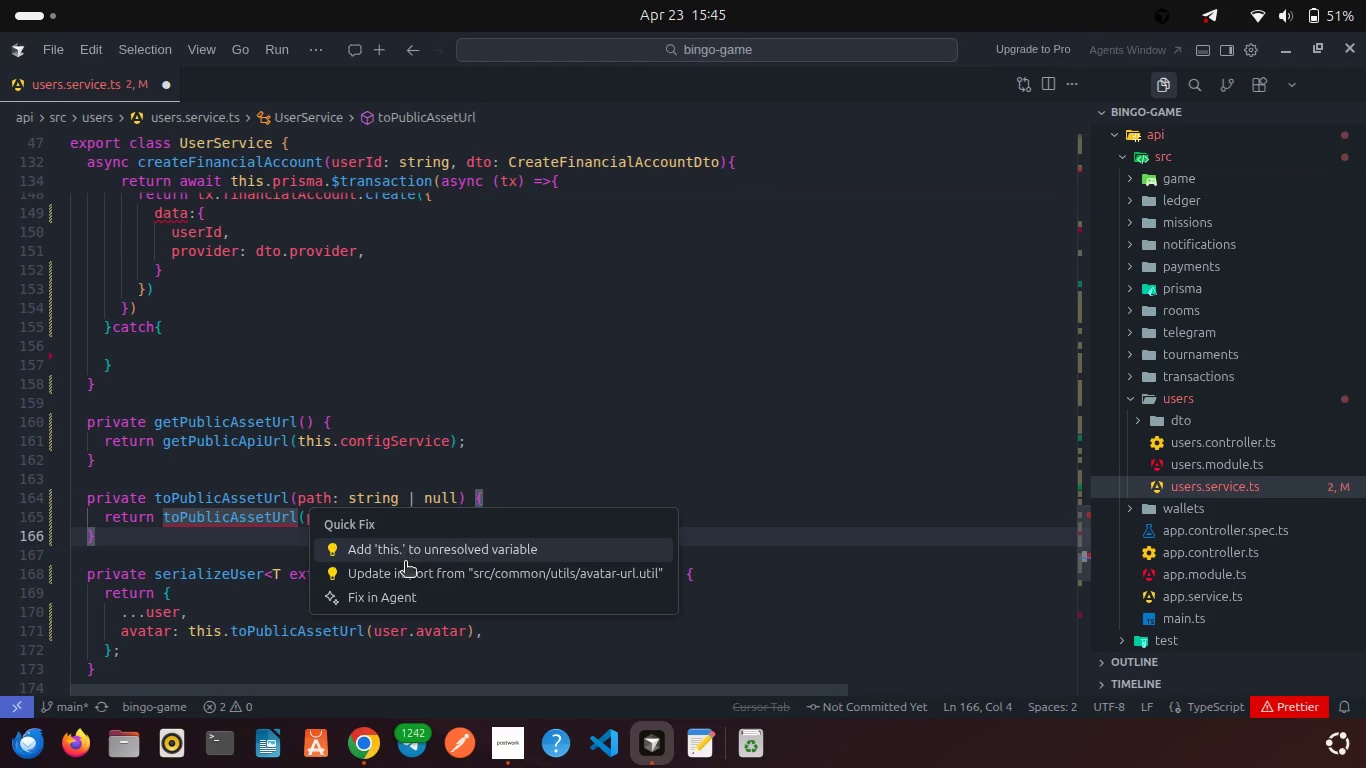 
left_click([410, 573])
 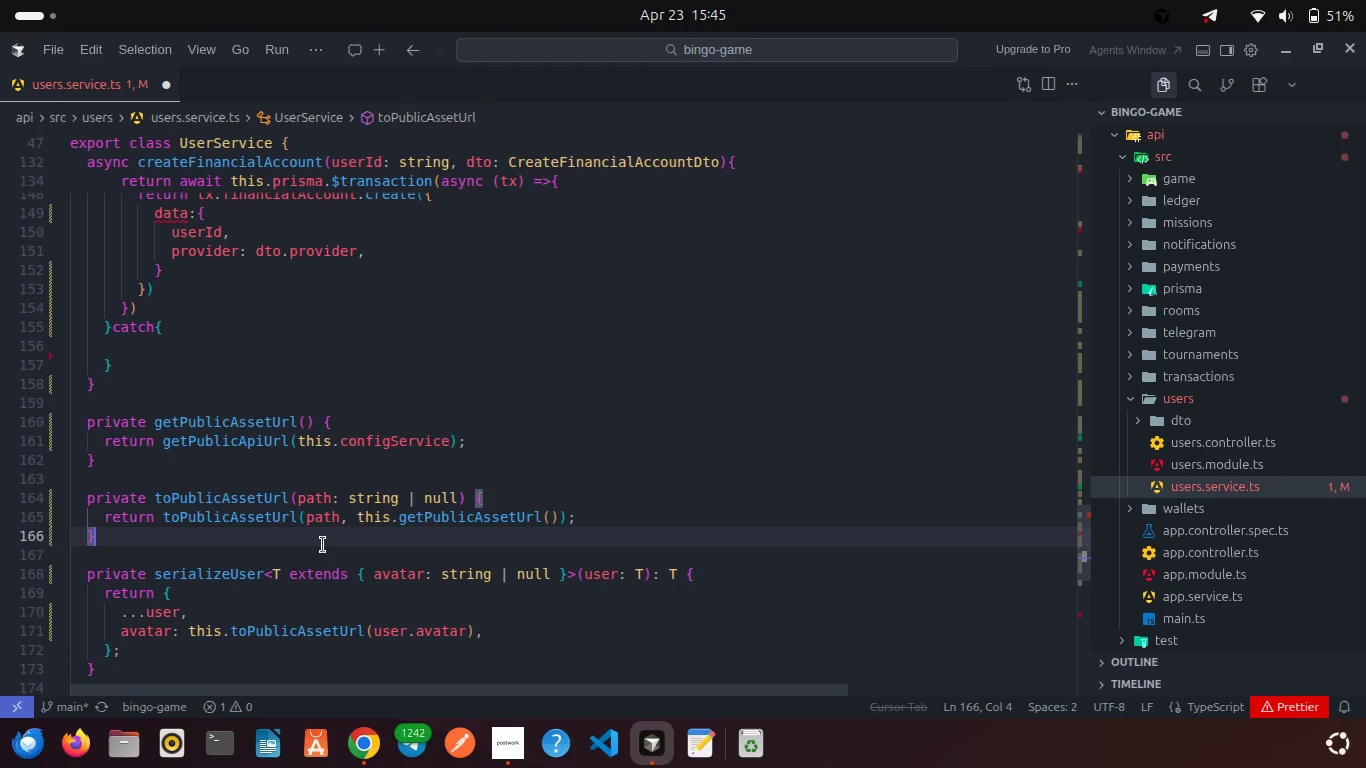 
left_click([323, 545])
 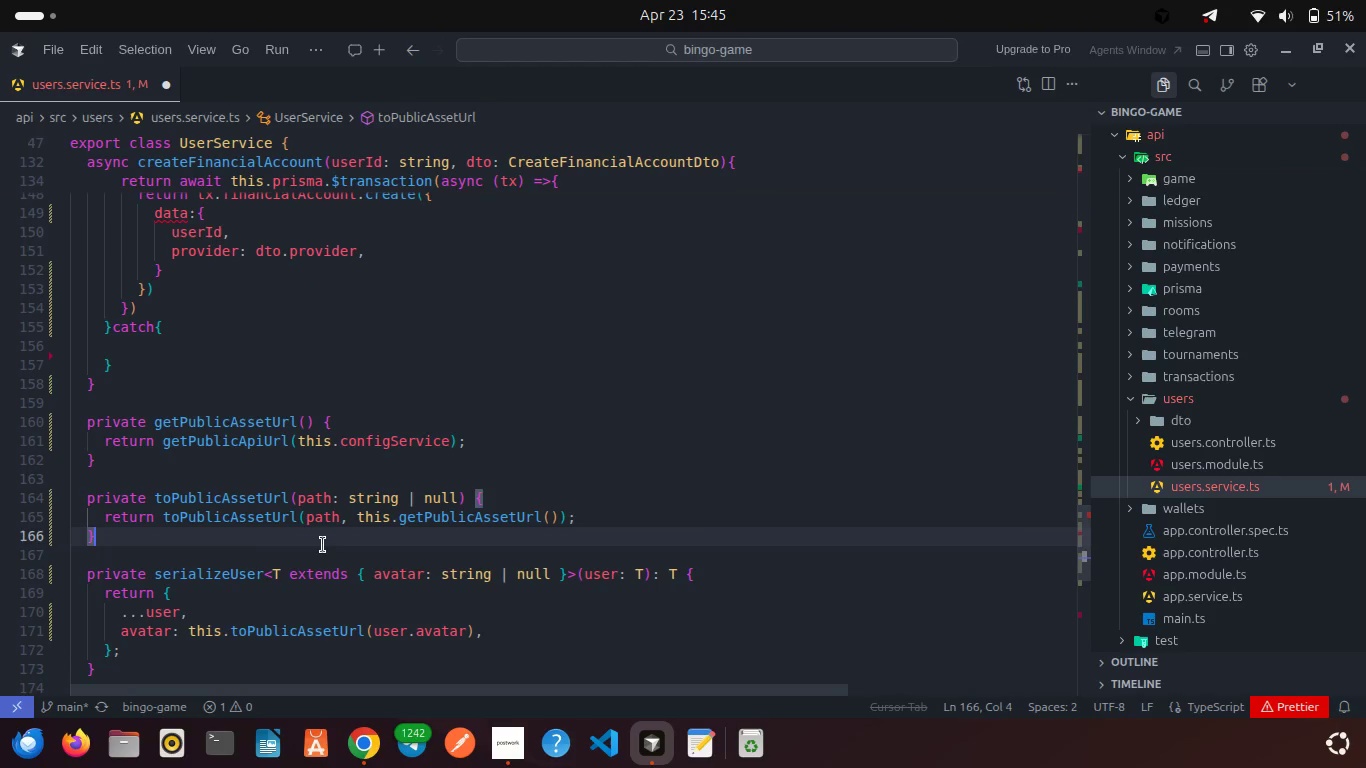 
key(Control+S)
 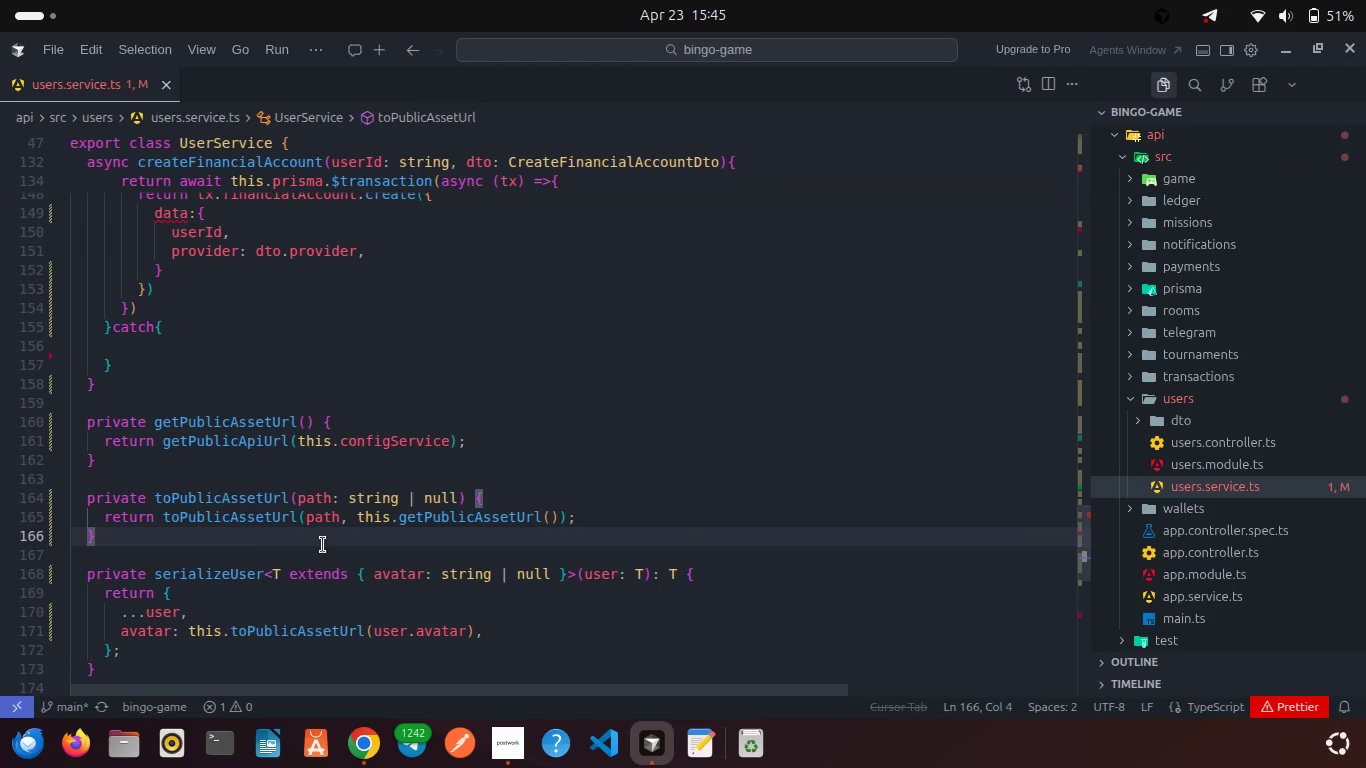 
scroll: coordinate [323, 545], scroll_direction: down, amount: 4.0
 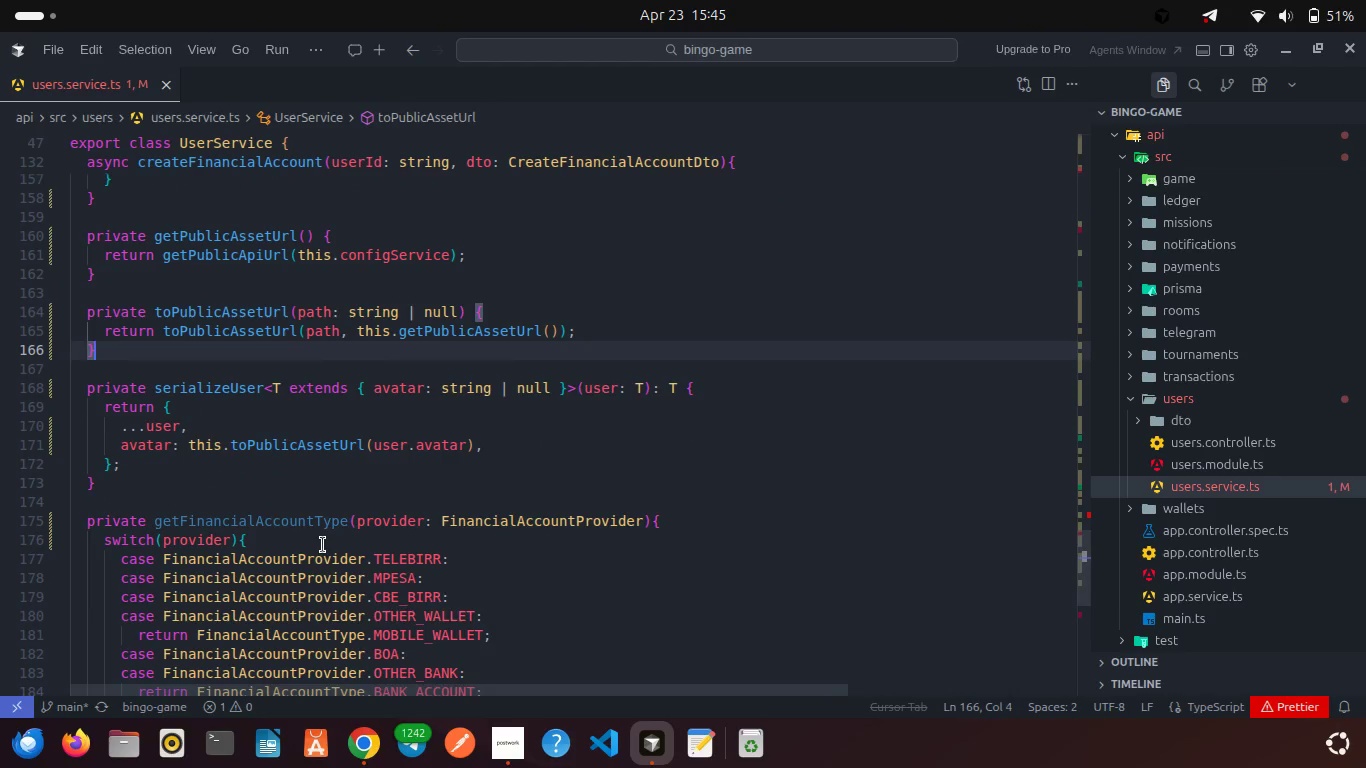 
scroll: coordinate [323, 545], scroll_direction: up, amount: 4.0
 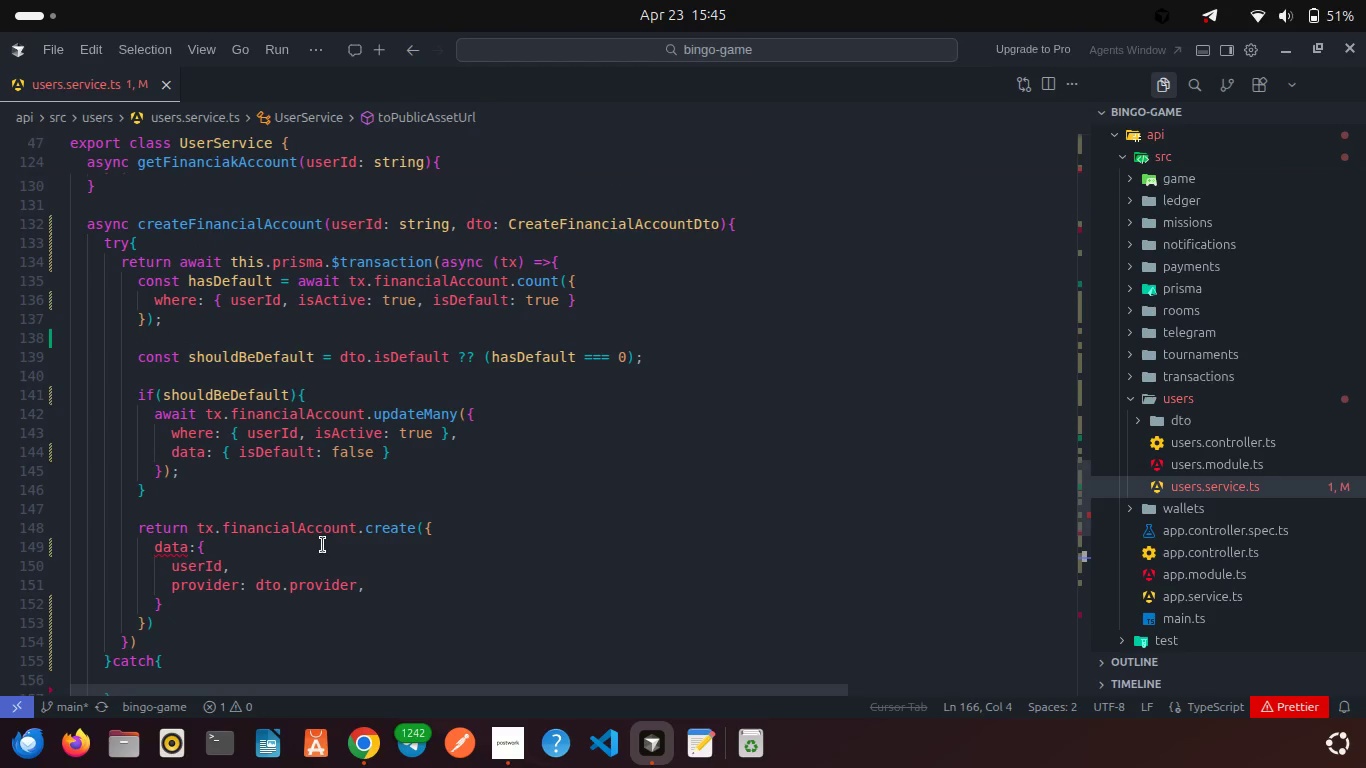 
left_click([505, 726])